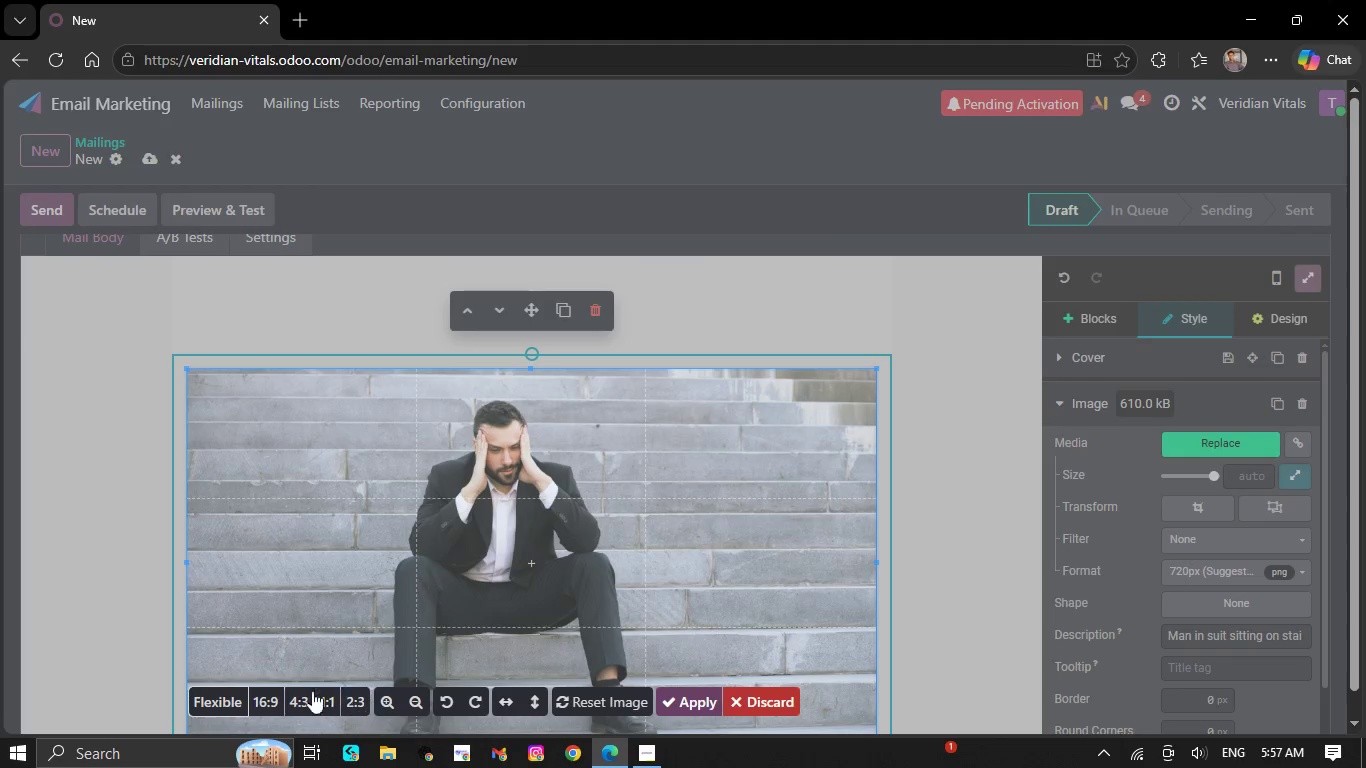 
left_click([274, 688])
 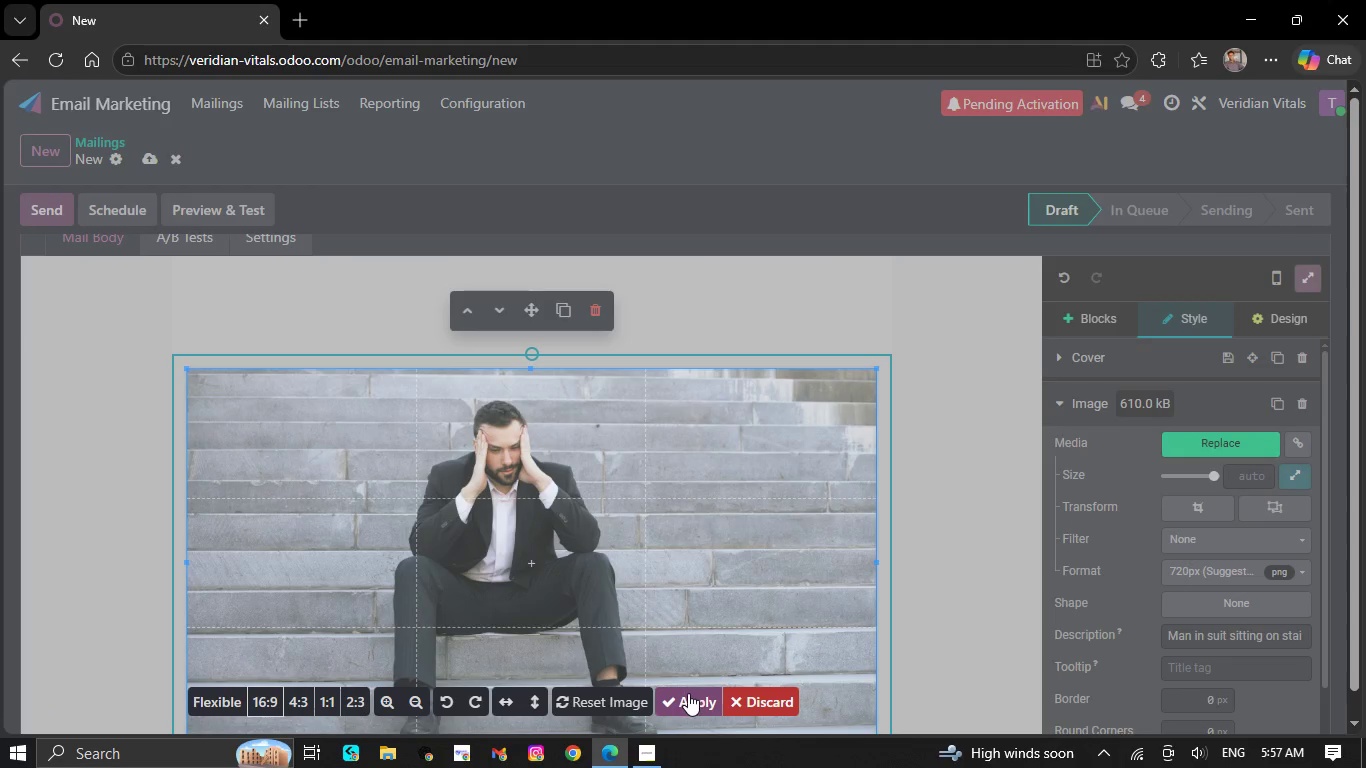 
left_click([682, 693])
 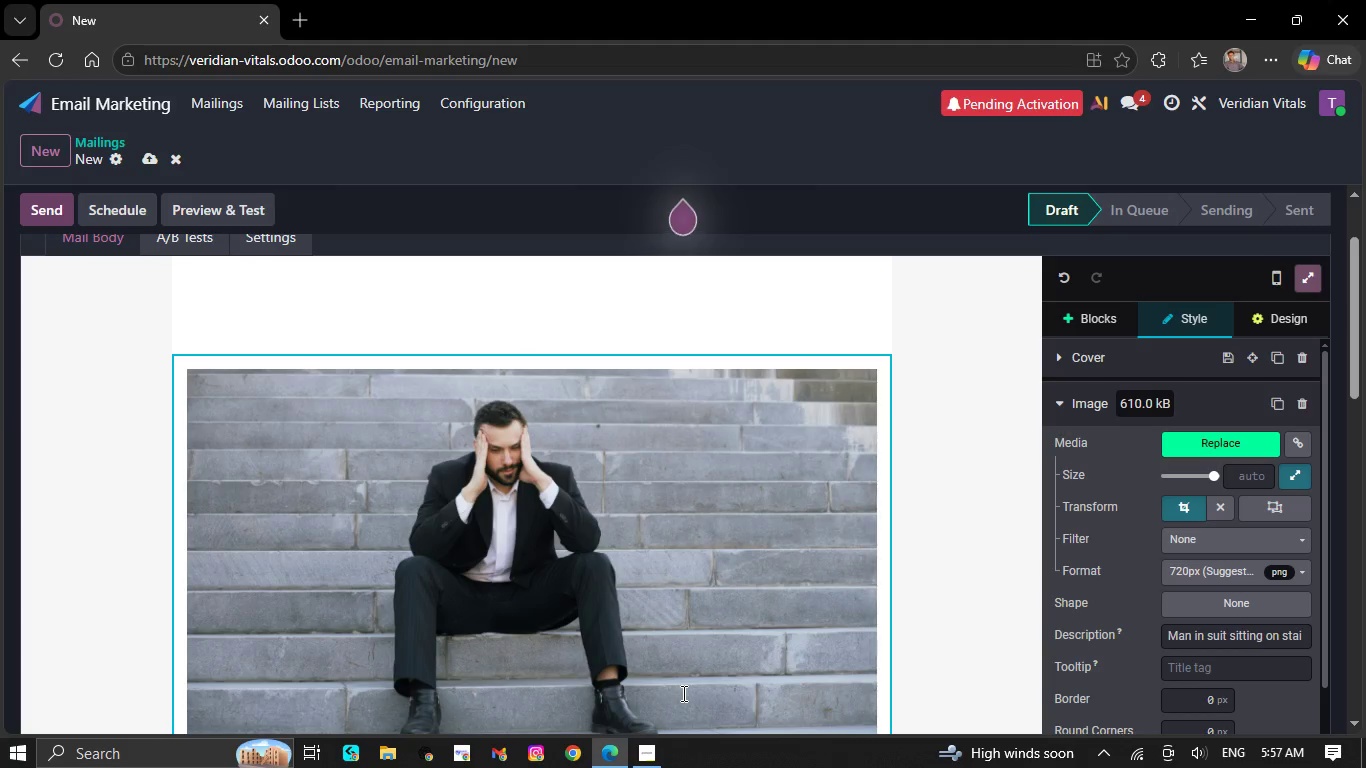 
scroll: coordinate [682, 693], scroll_direction: down, amount: 2.0
 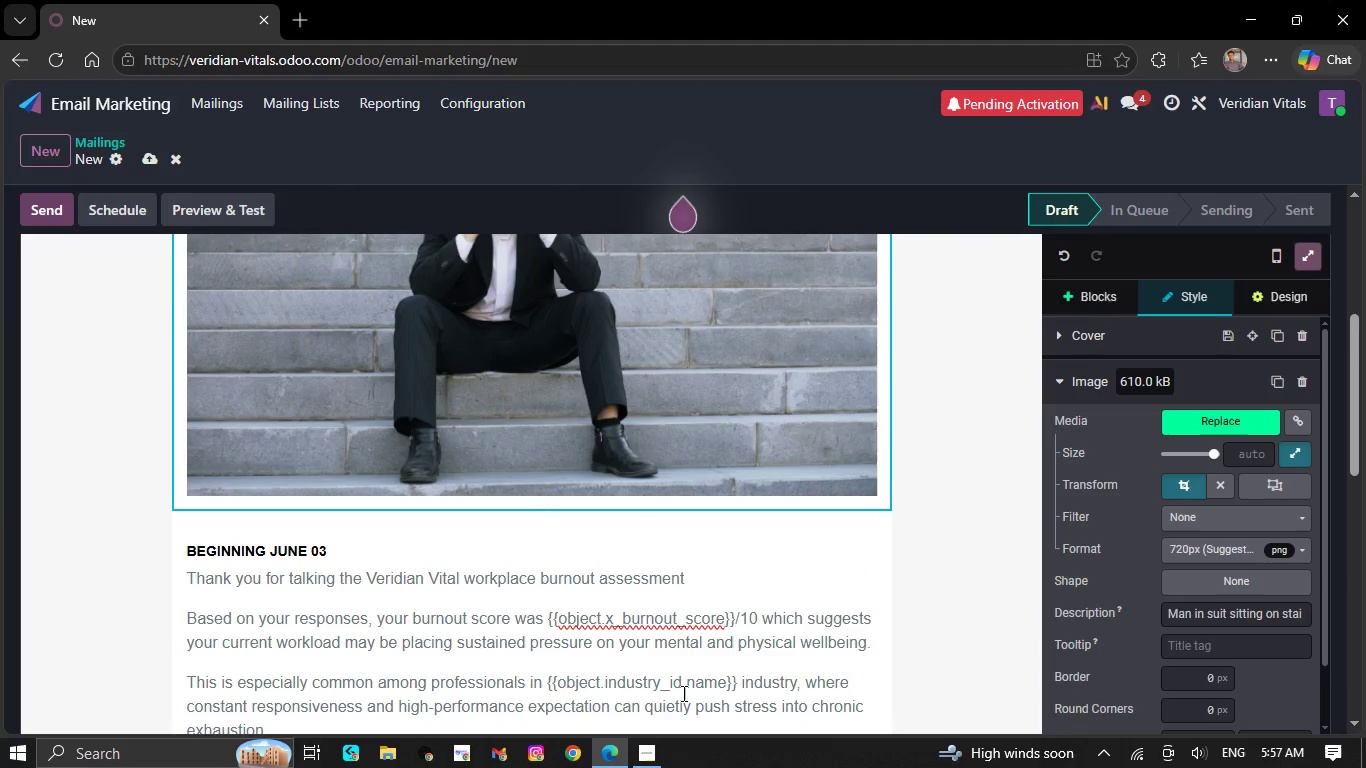 
scroll: coordinate [682, 693], scroll_direction: up, amount: 1.0
 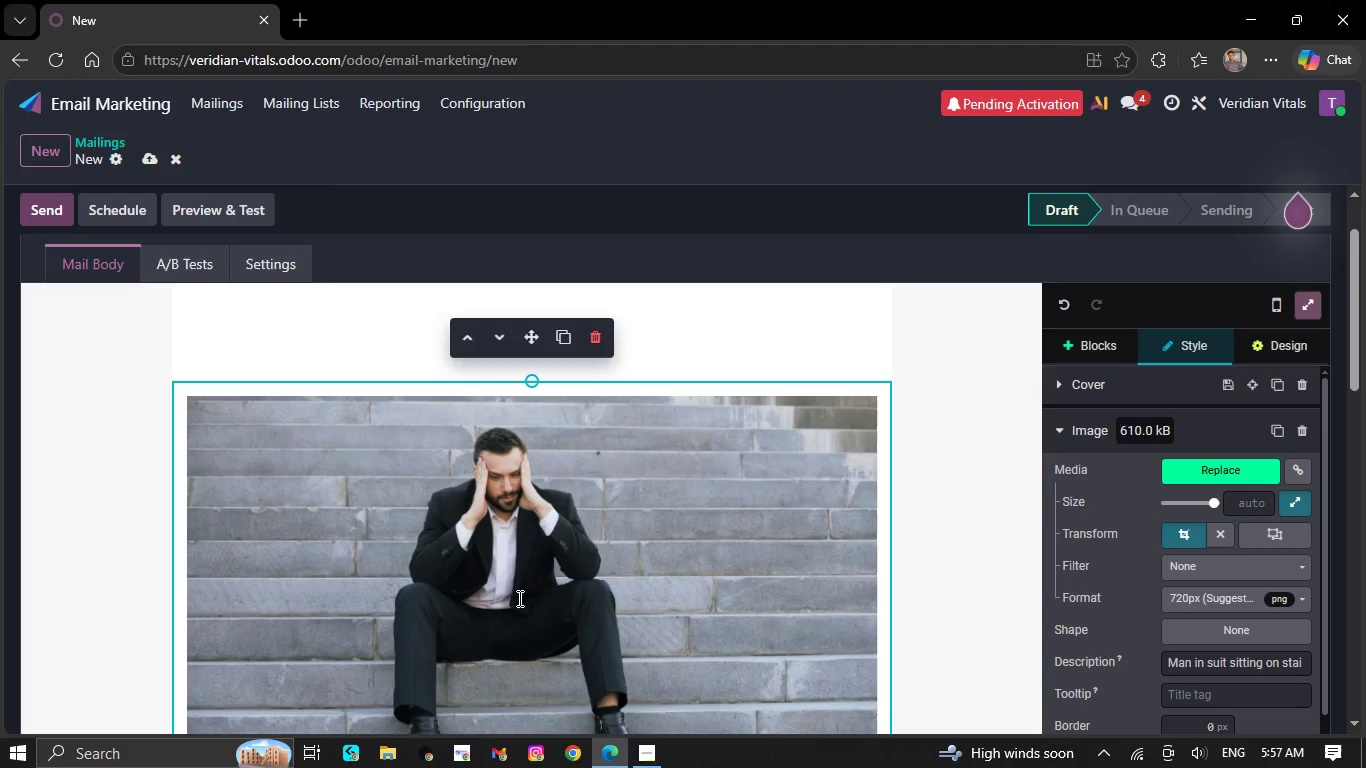 
left_click([295, 330])
 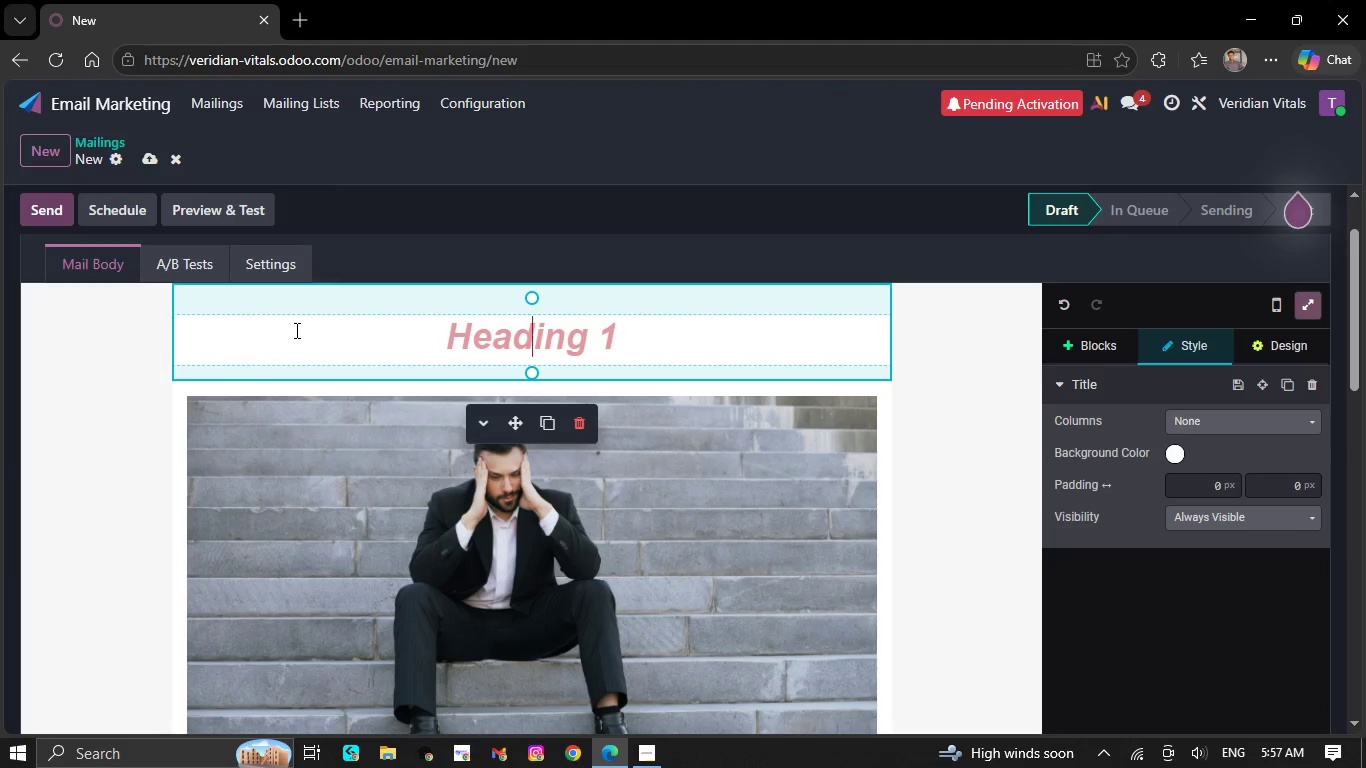 
wait(5.88)
 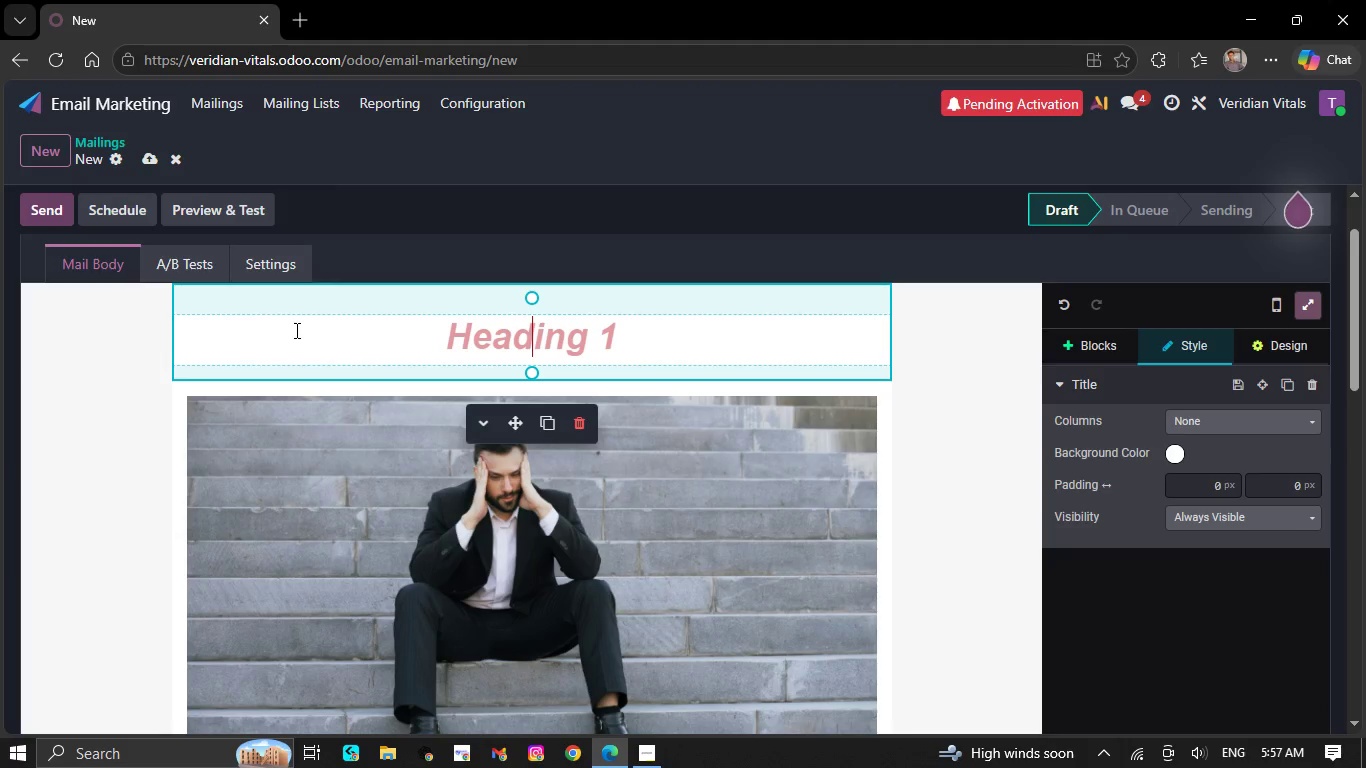 
type(You're not alone )
 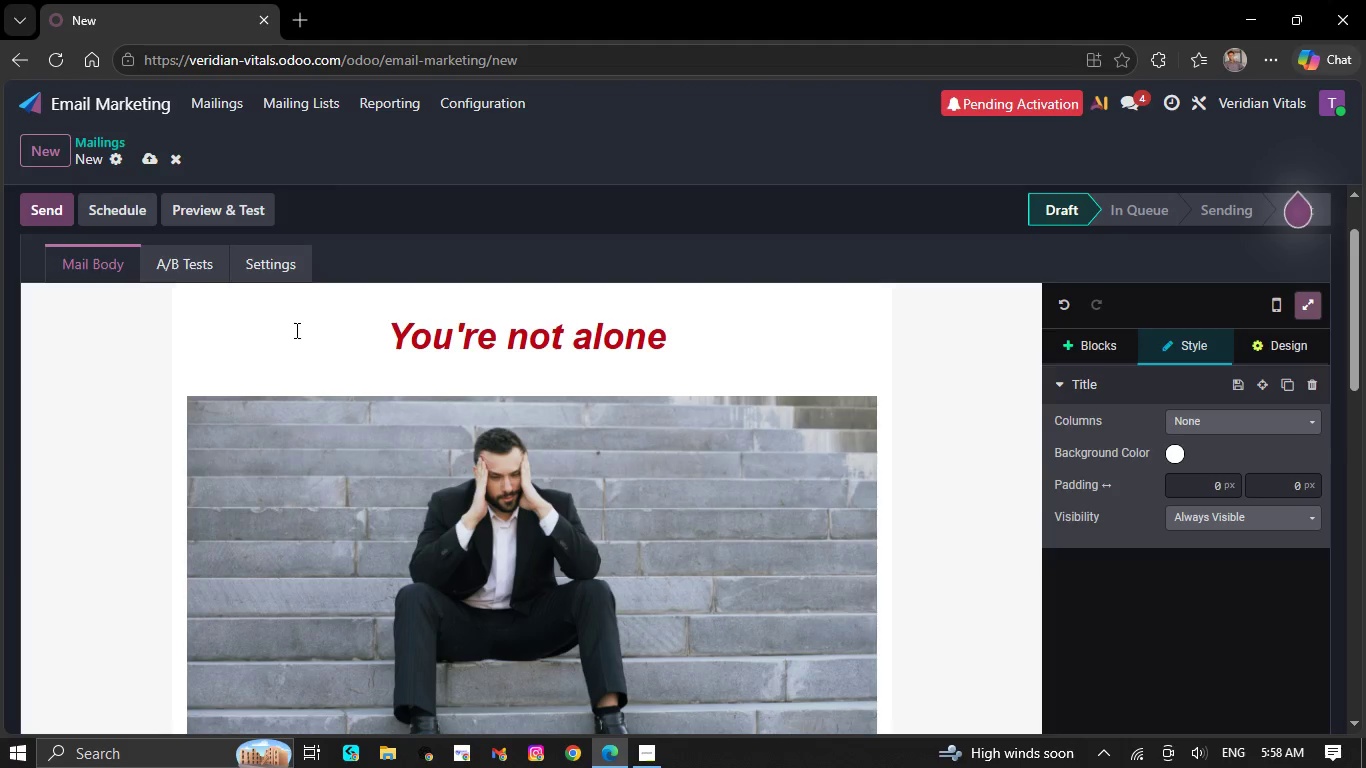 
wait(43.94)
 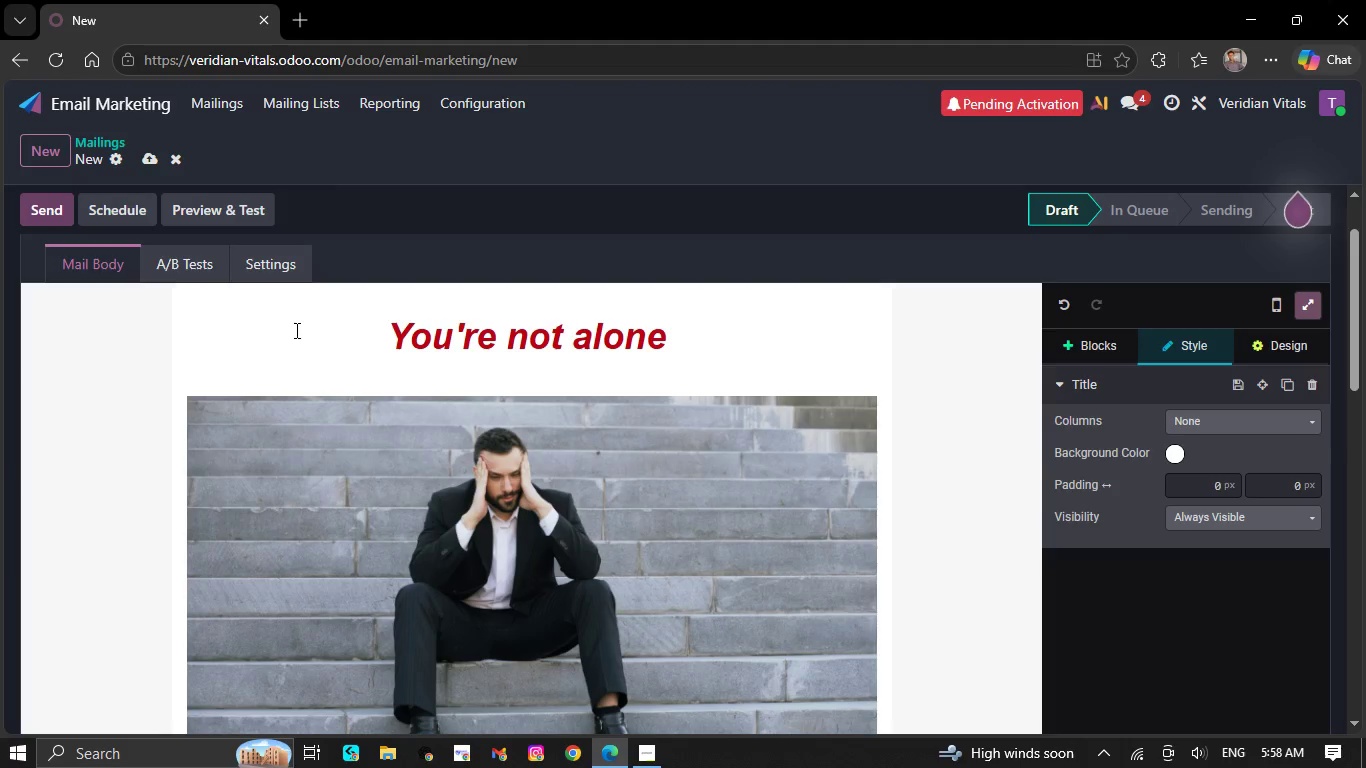 
type(in feeling )
 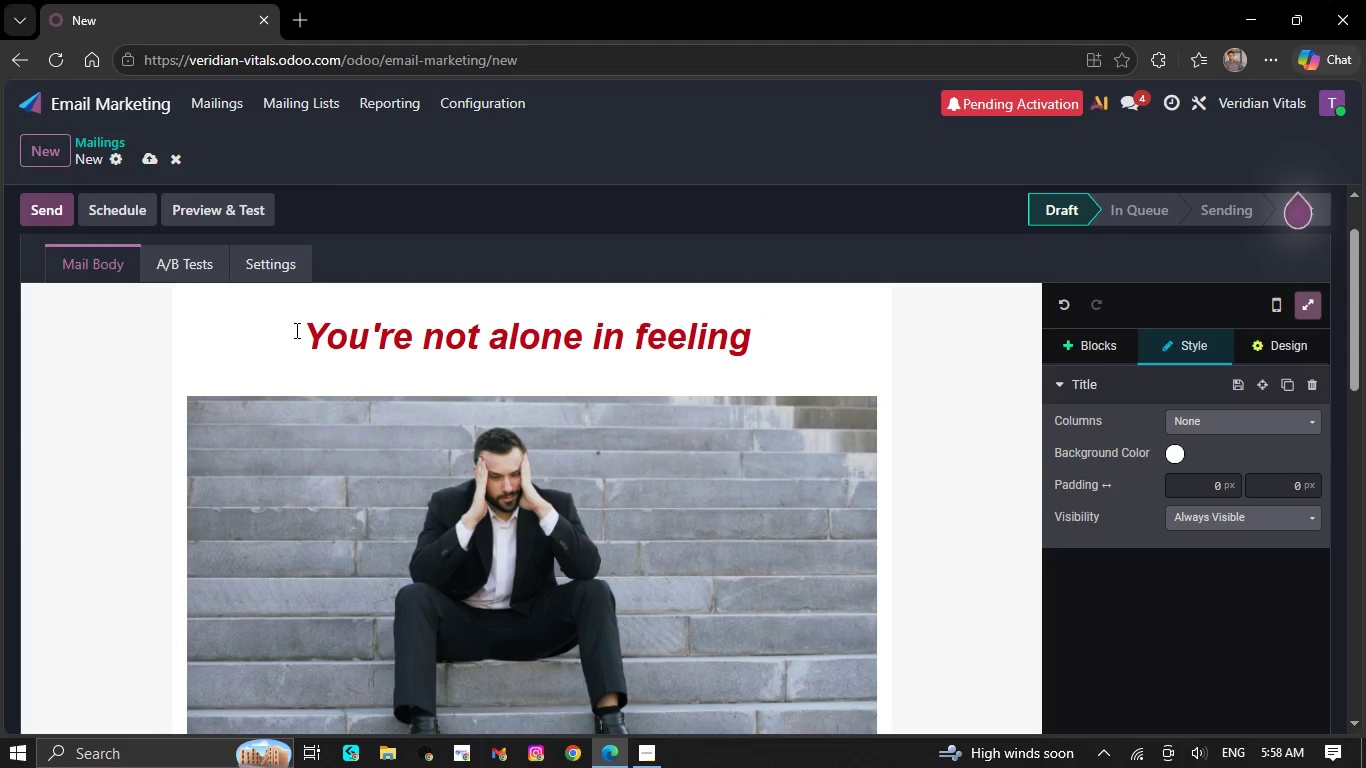 
type(mentally overloaded)
 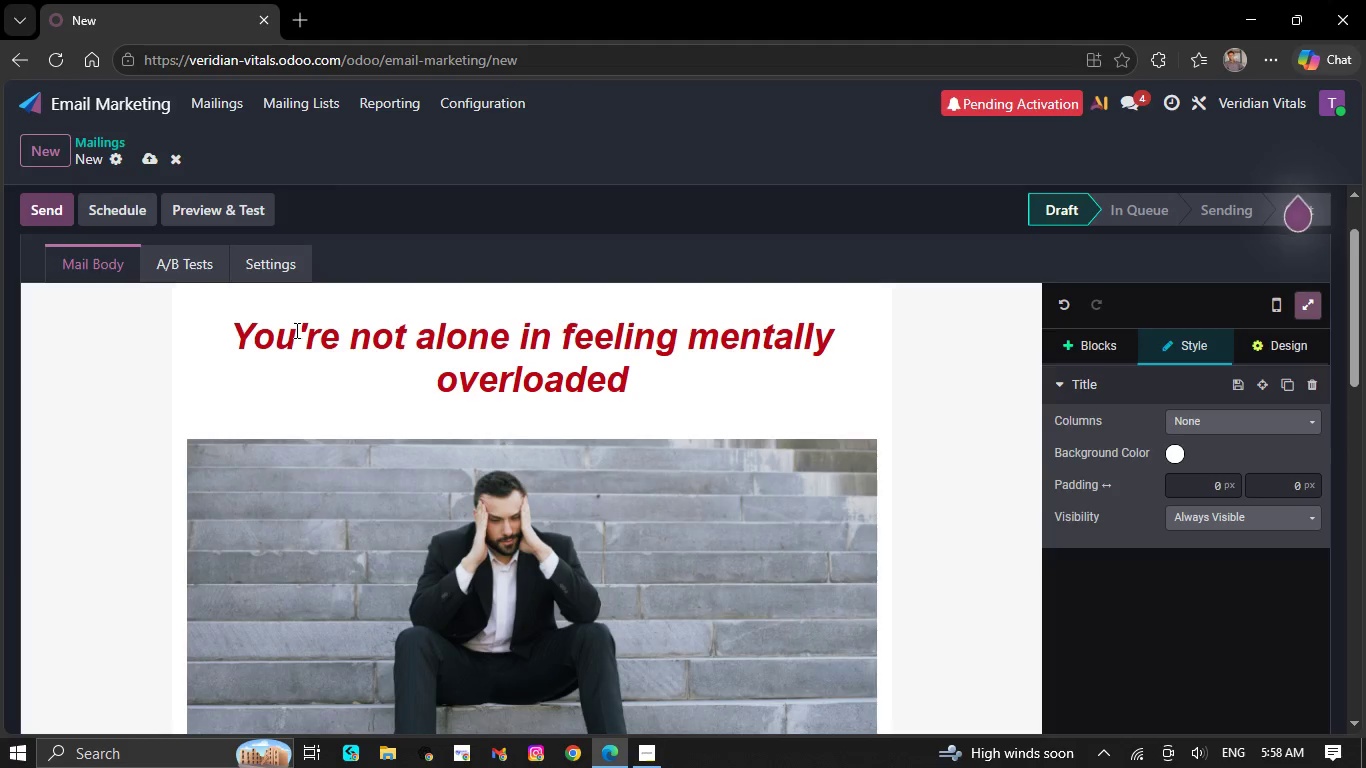 
scroll: coordinate [295, 330], scroll_direction: down, amount: 6.0
 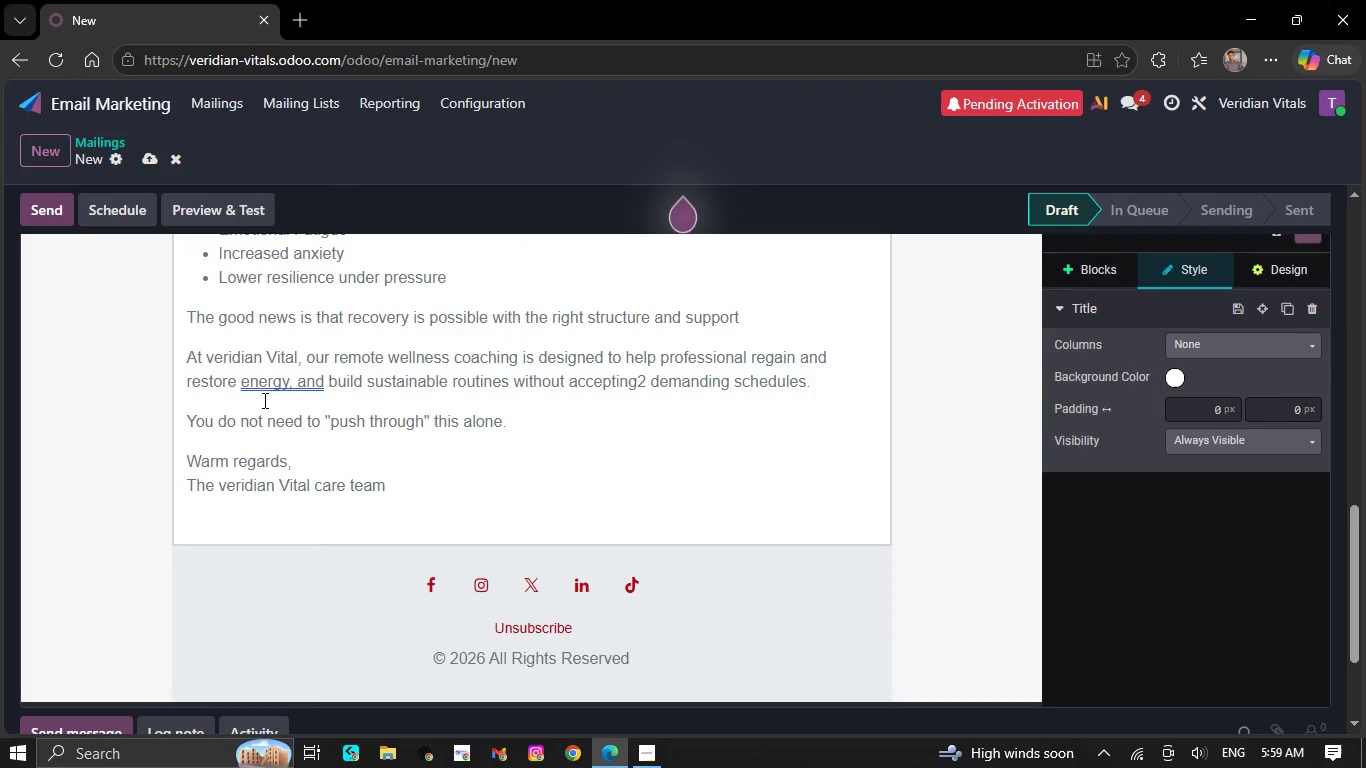 
right_click([264, 387])
 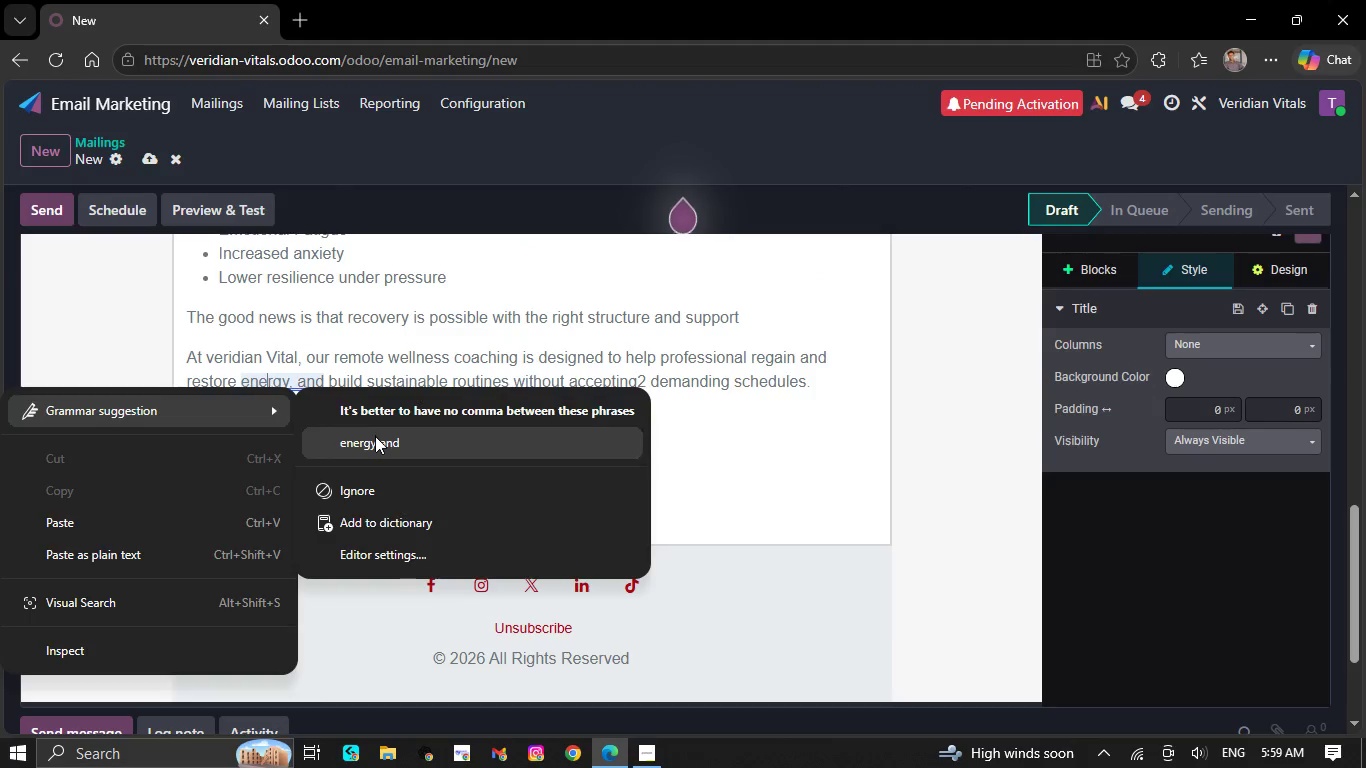 
left_click([375, 436])
 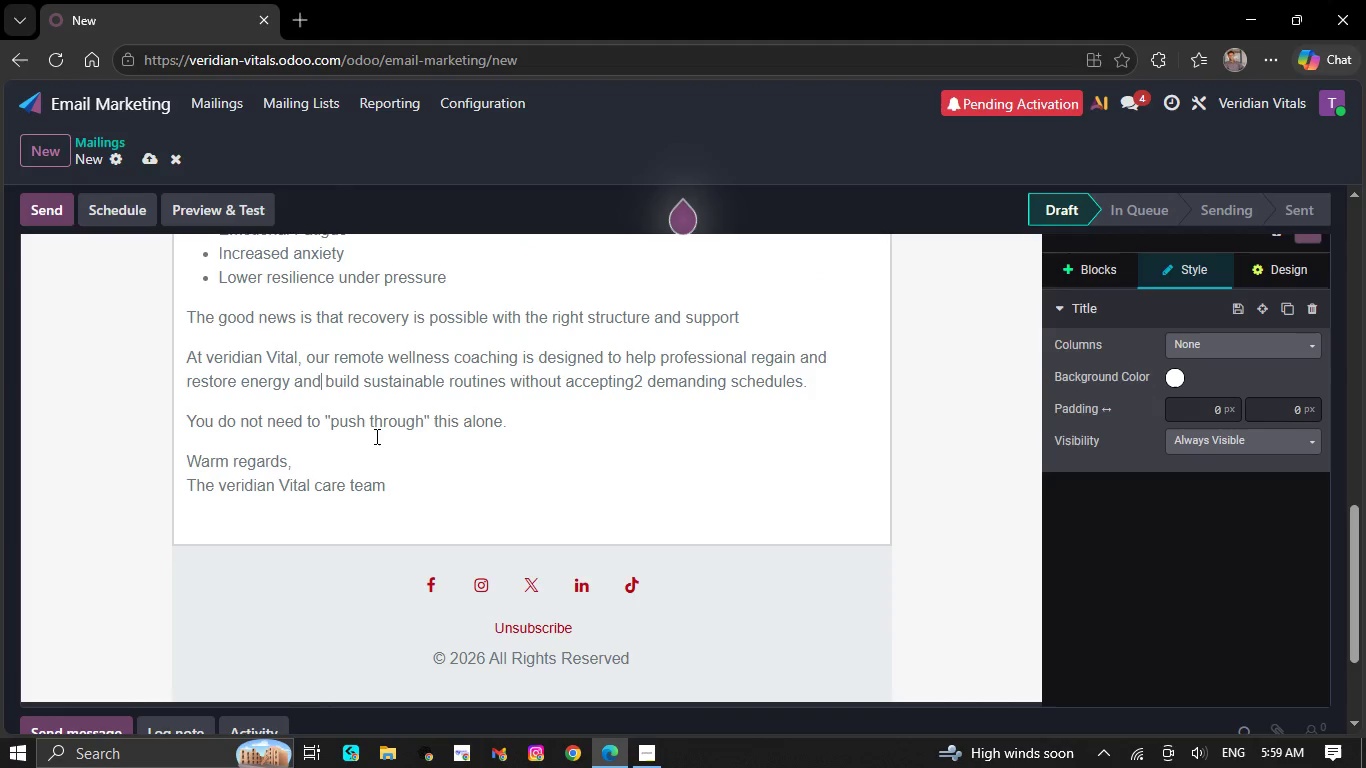 
scroll: coordinate [375, 436], scroll_direction: up, amount: 4.0
 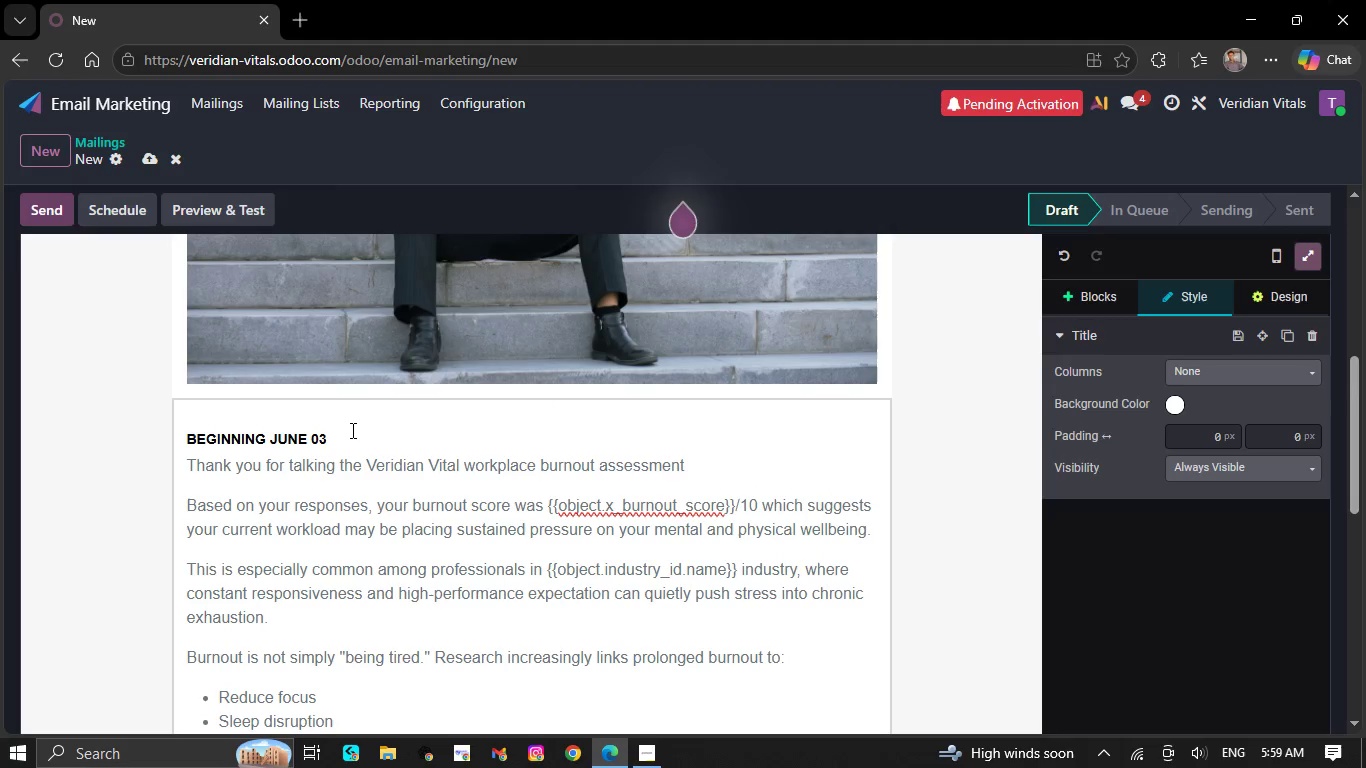 
left_click([351, 430])
 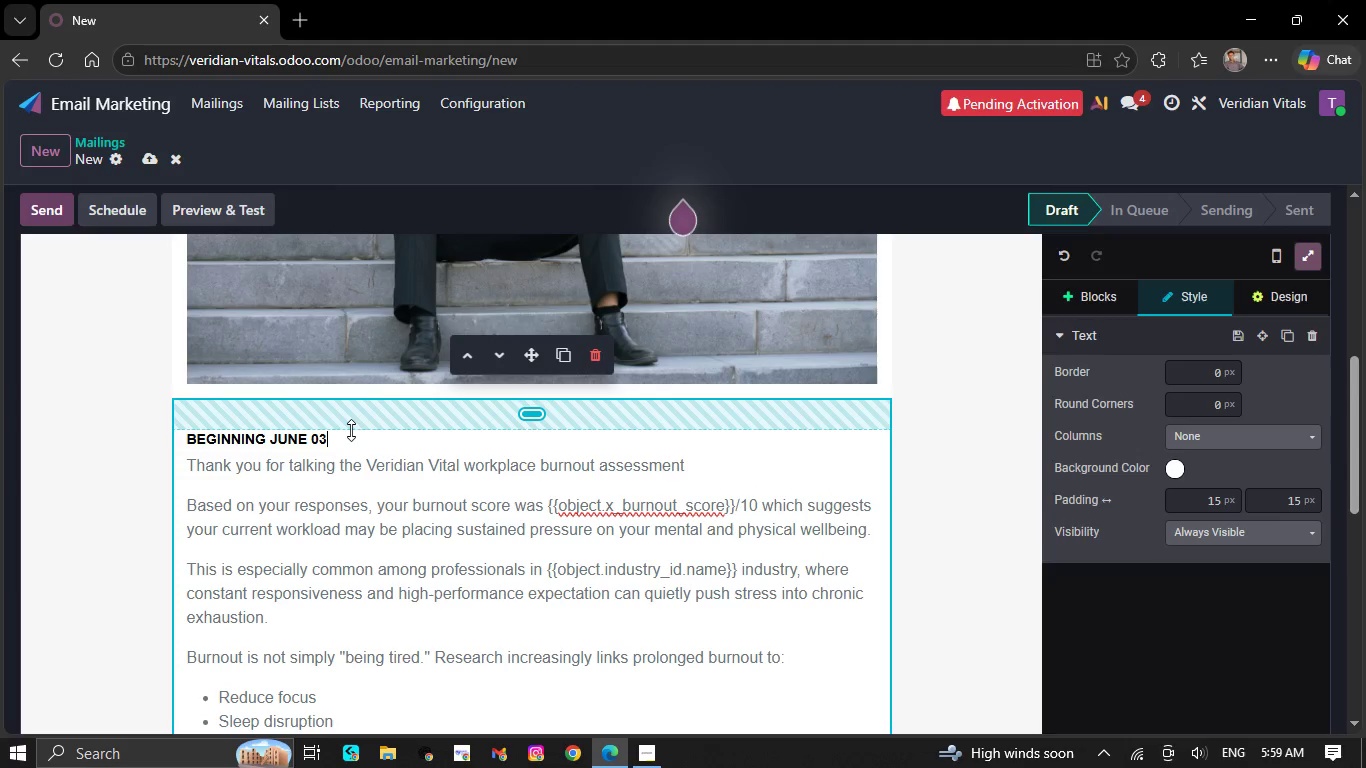 
key(Backspace)
key(Backspace)
key(Backspace)
key(Backspace)
key(Backspace)
key(Backspace)
key(Backspace)
key(Backspace)
key(Backspace)
key(Backspace)
key(Backspace)
key(Backspace)
key(Backspace)
key(Backspace)
key(Backspace)
key(Backspace)
key(Backspace)
type(Hw)
key(Backspace)
type(ell)
key(Backspace)
type(oo)
key(Backspace)
key(Backspace)
type(lo )
 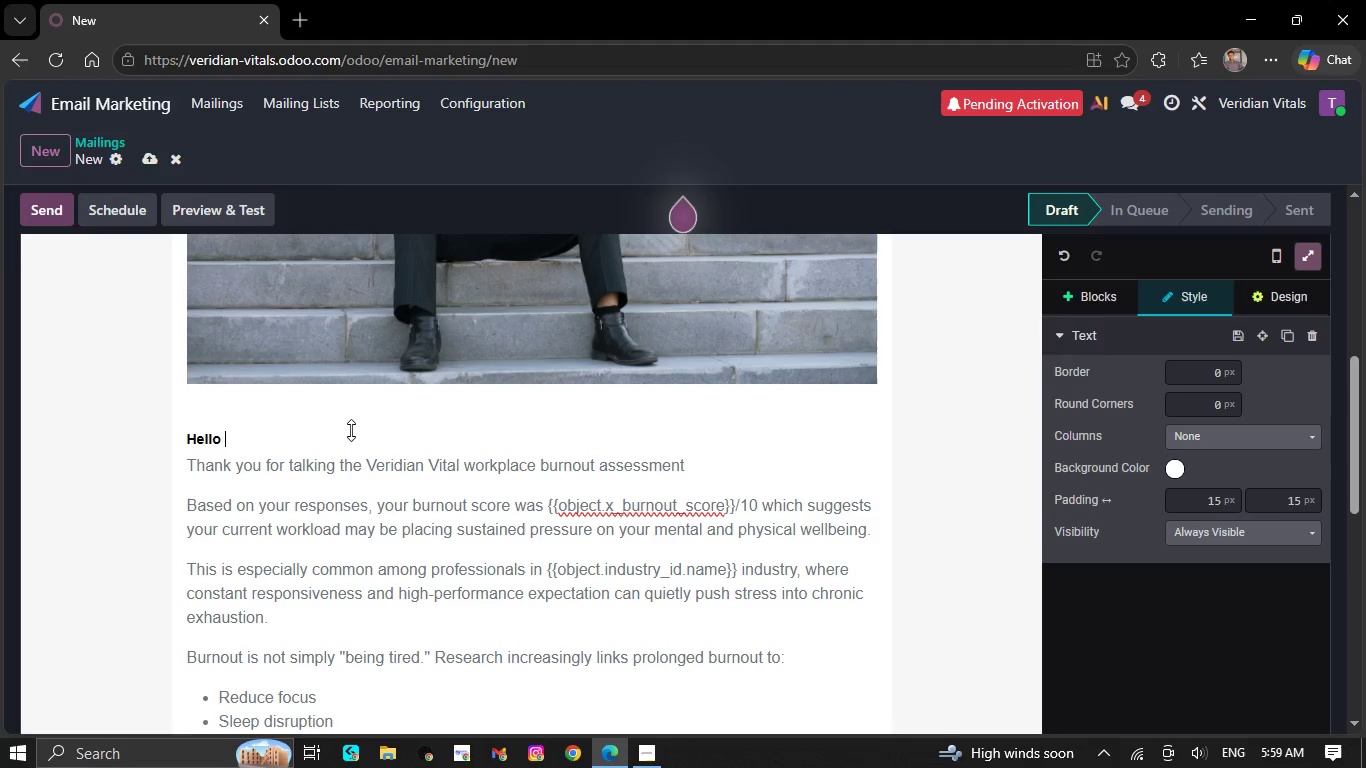 
wait(24.52)
 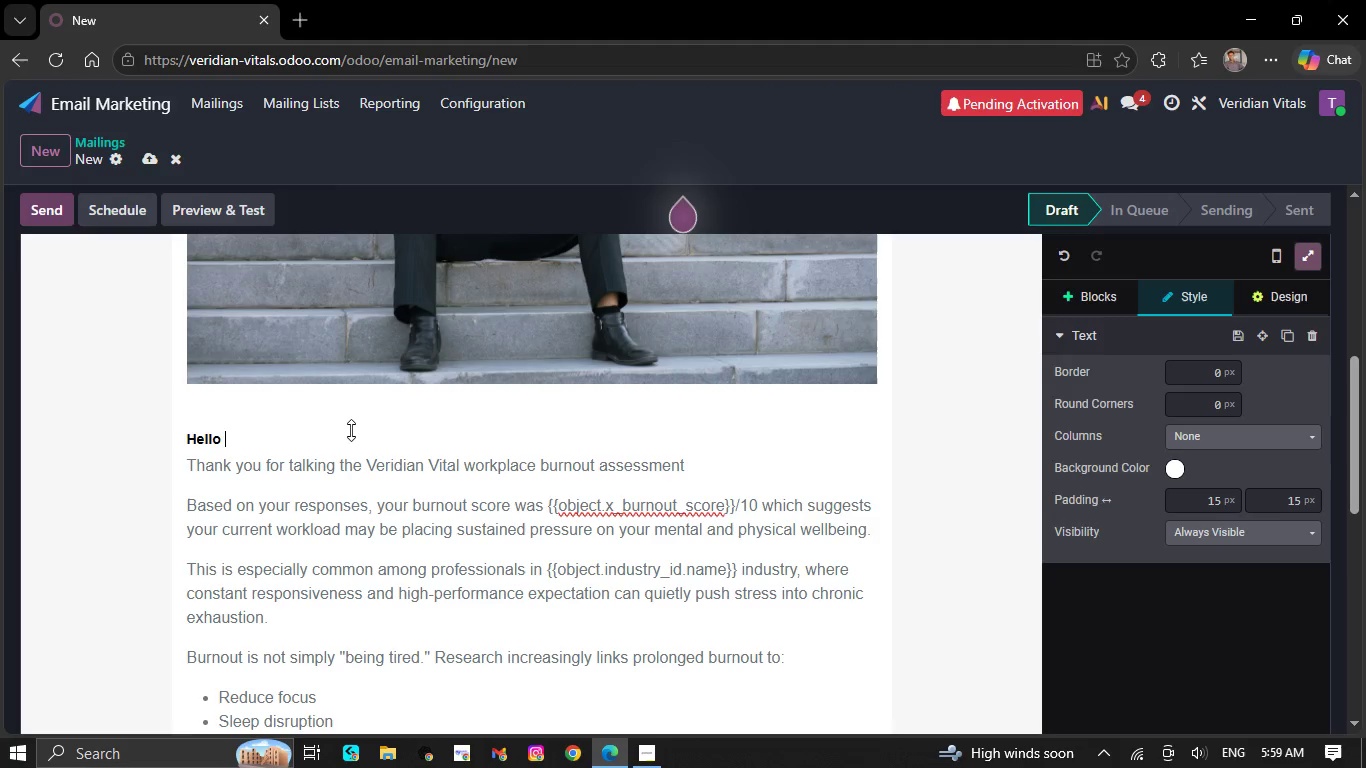 
type({{obj)
 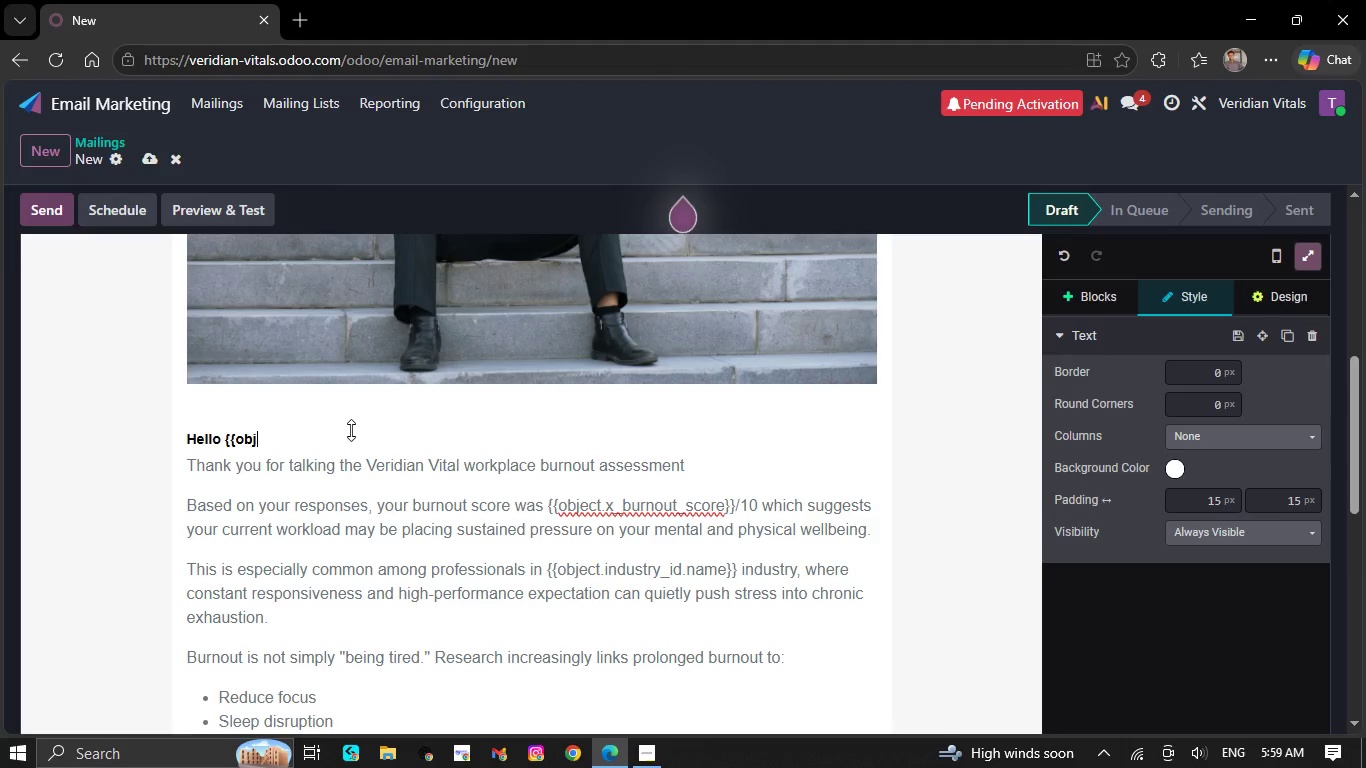 
wait(21.11)
 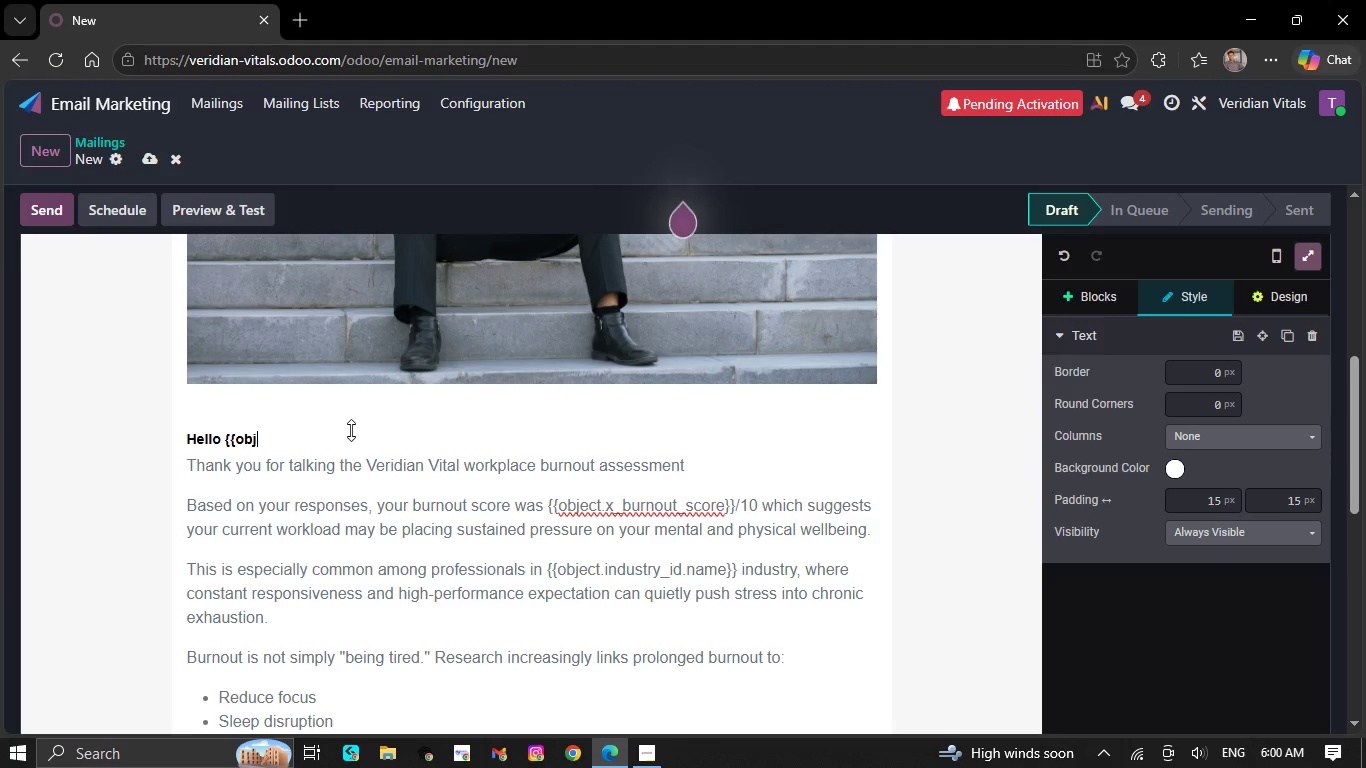 
type(ect.name}},)
 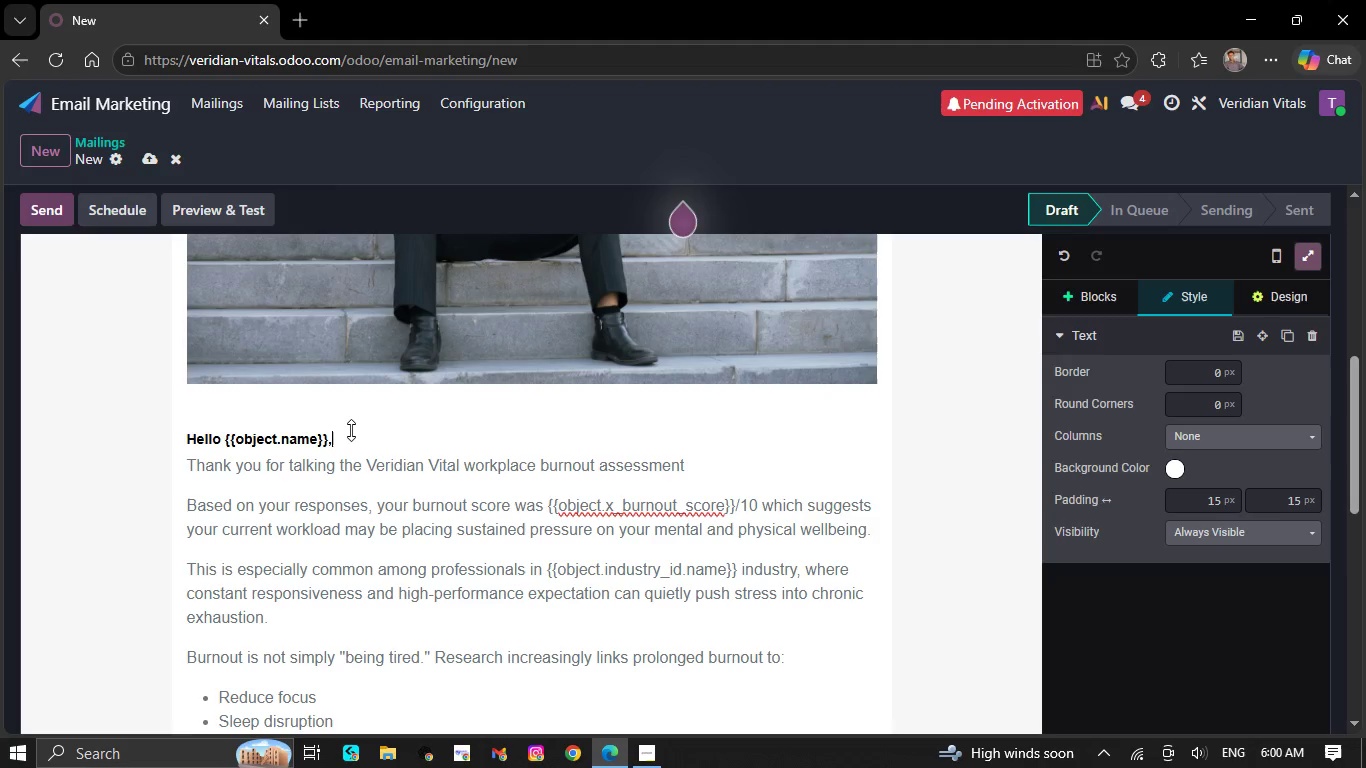 
scroll: coordinate [351, 430], scroll_direction: down, amount: 2.0
 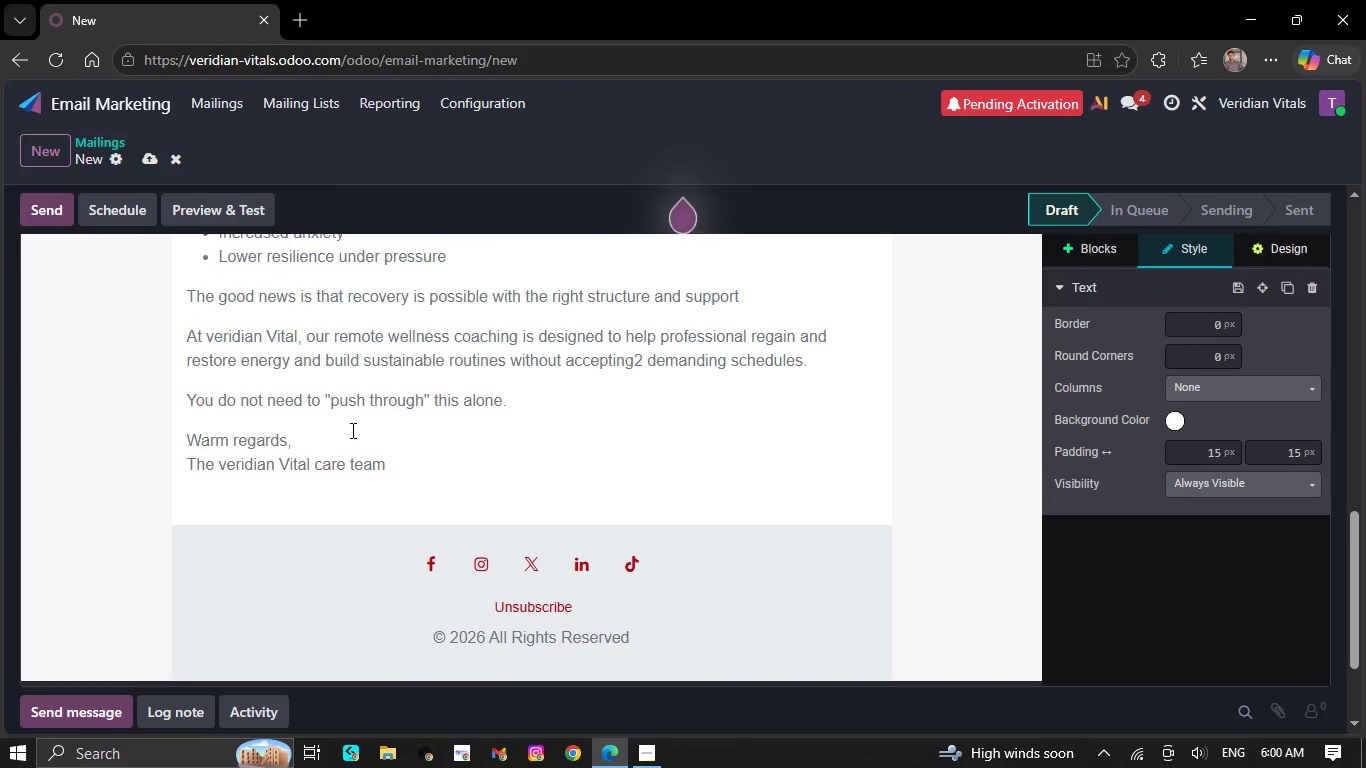 
scroll: coordinate [351, 430], scroll_direction: up, amount: 8.0
 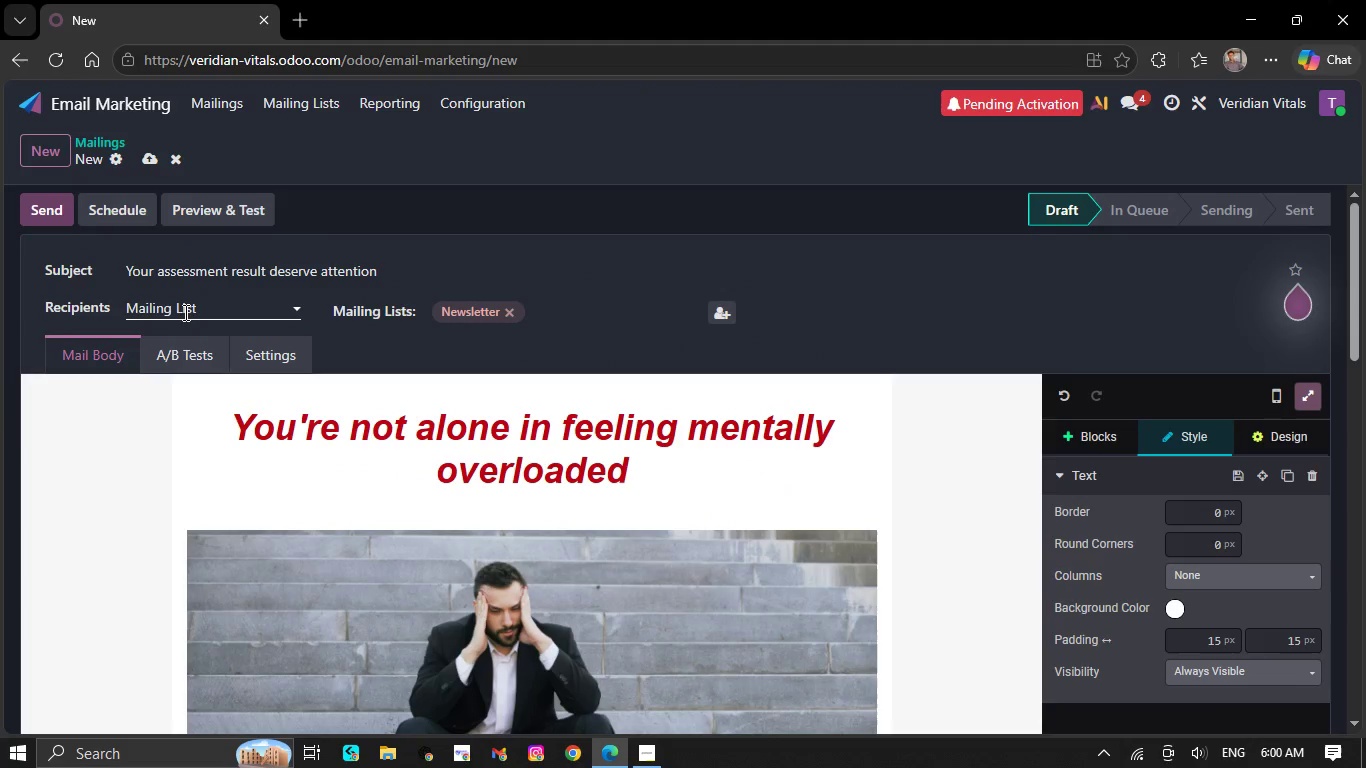 
left_click([184, 303])
 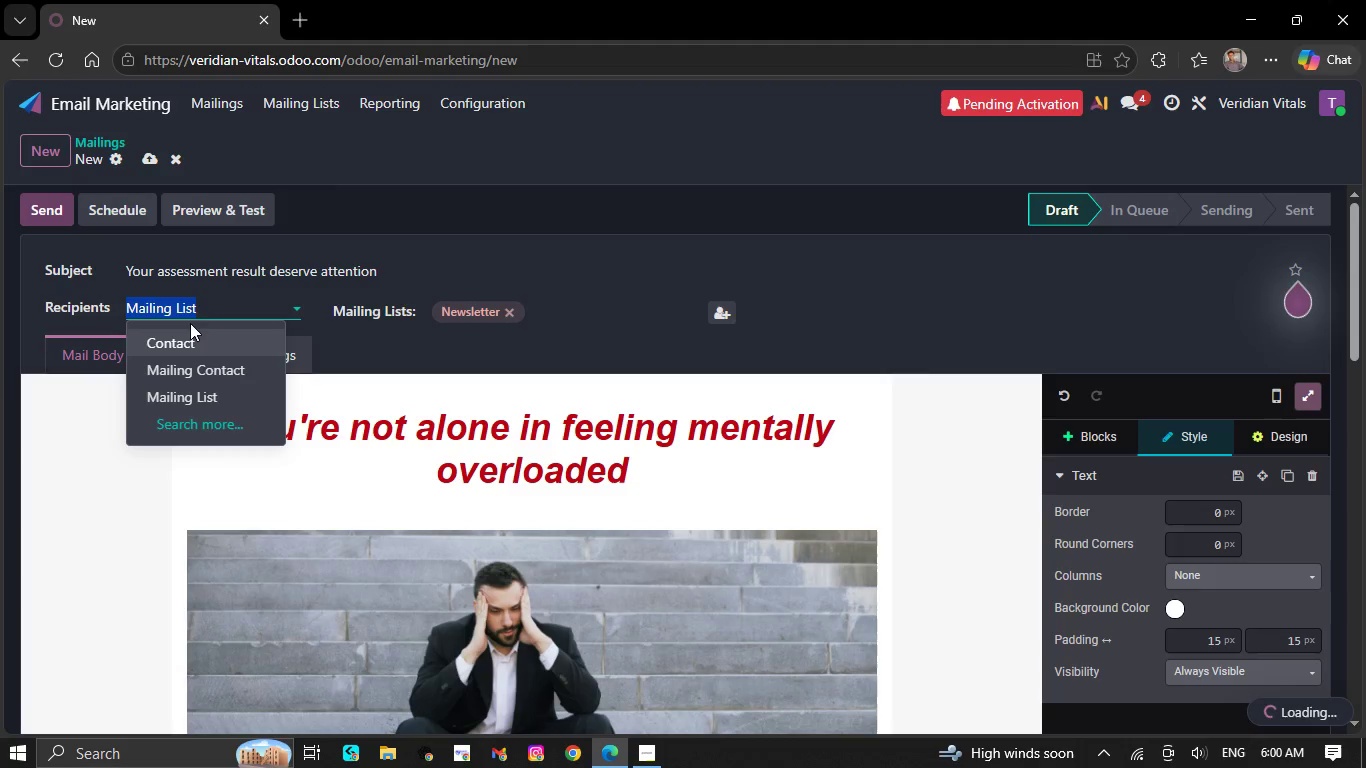 
left_click([187, 343])
 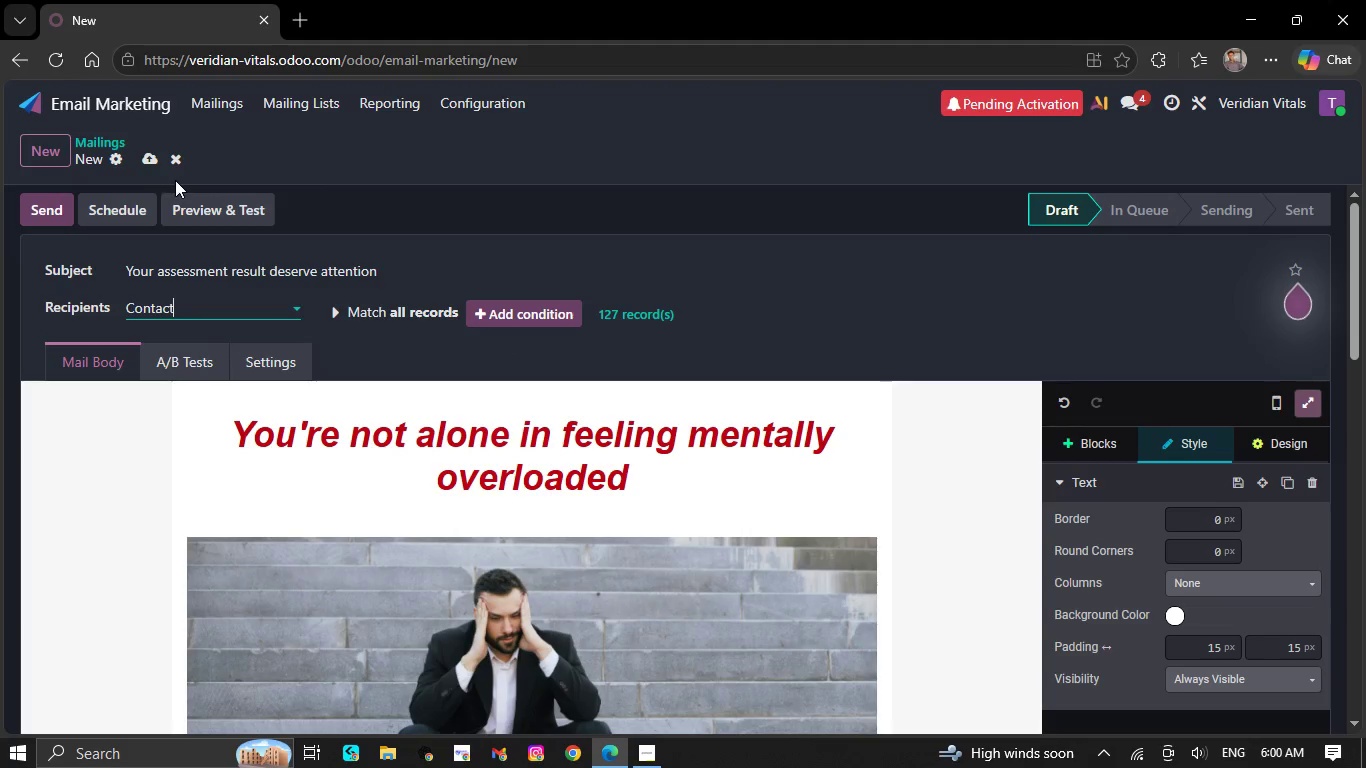 
left_click([156, 155])
 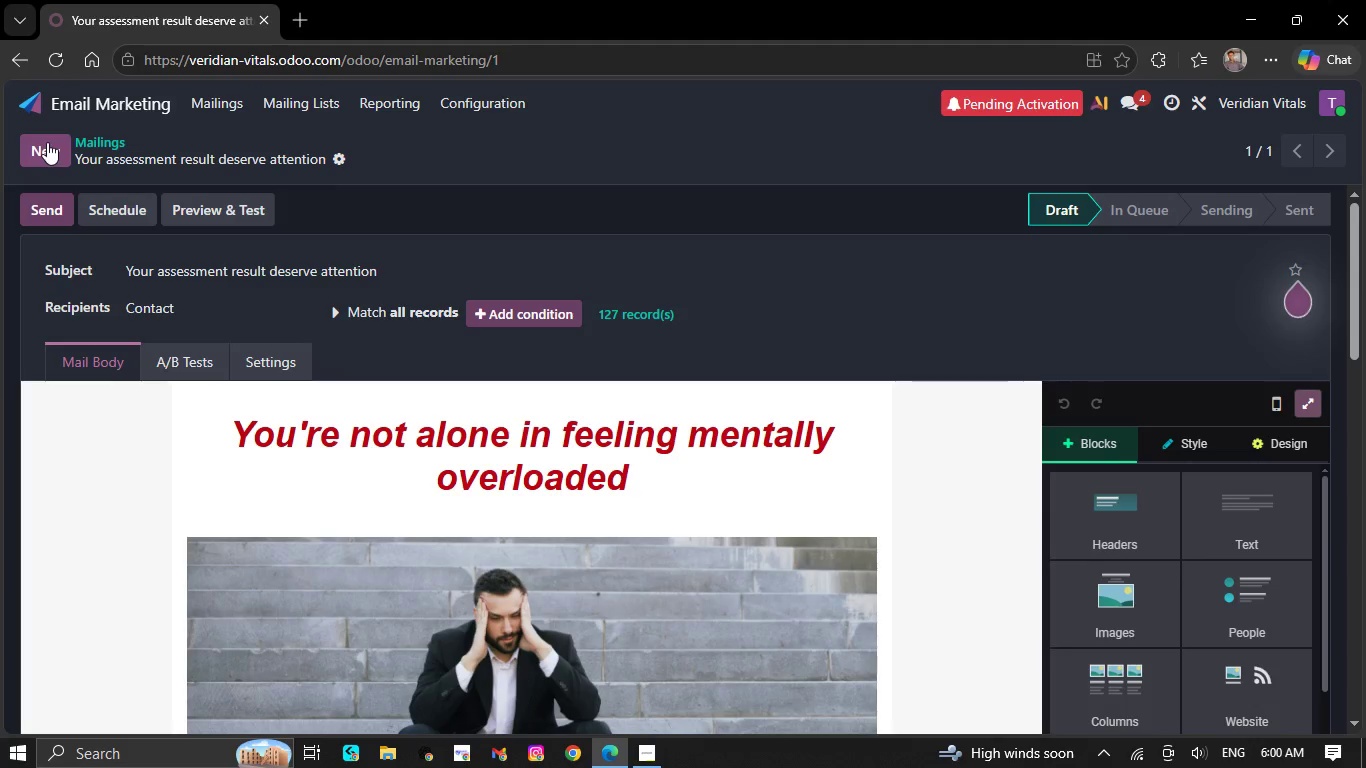 
left_click([47, 142])
 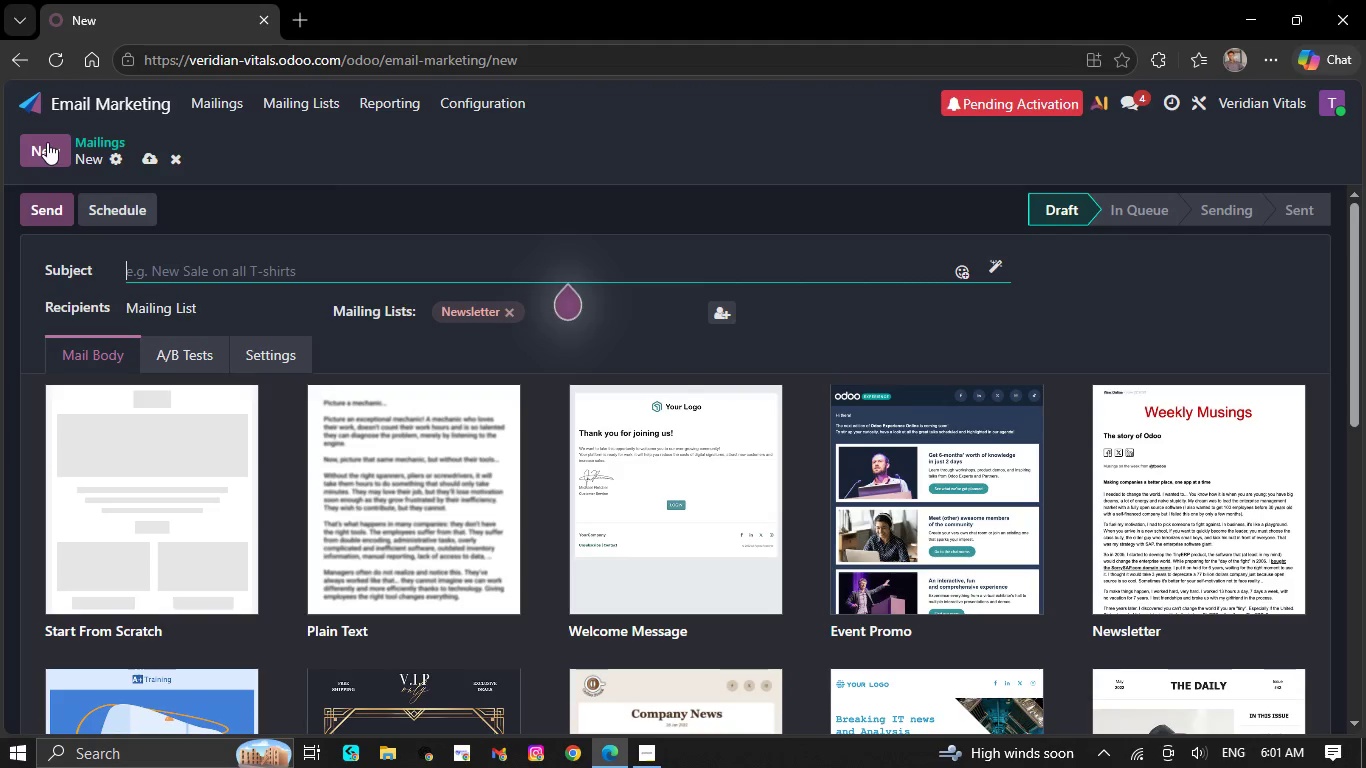 
wait(64.98)
 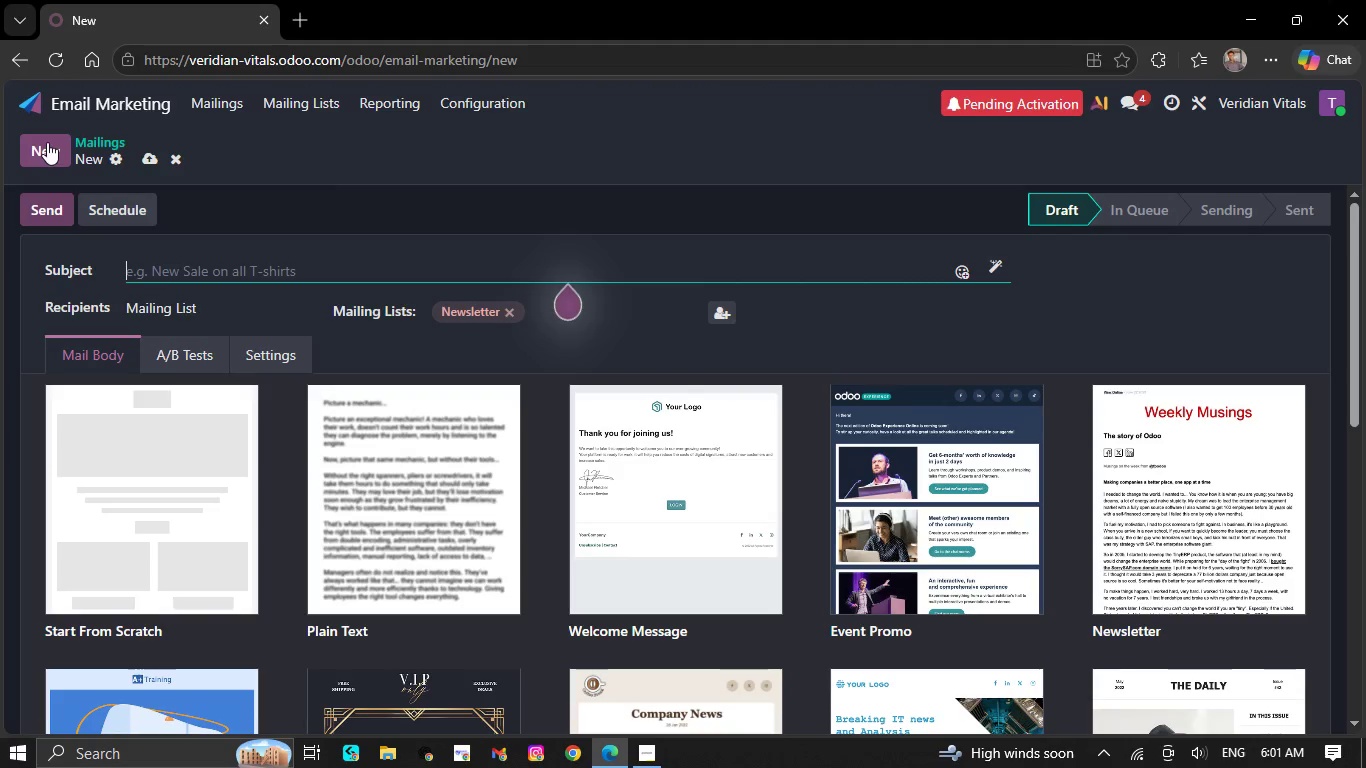 
type(How one executive )
 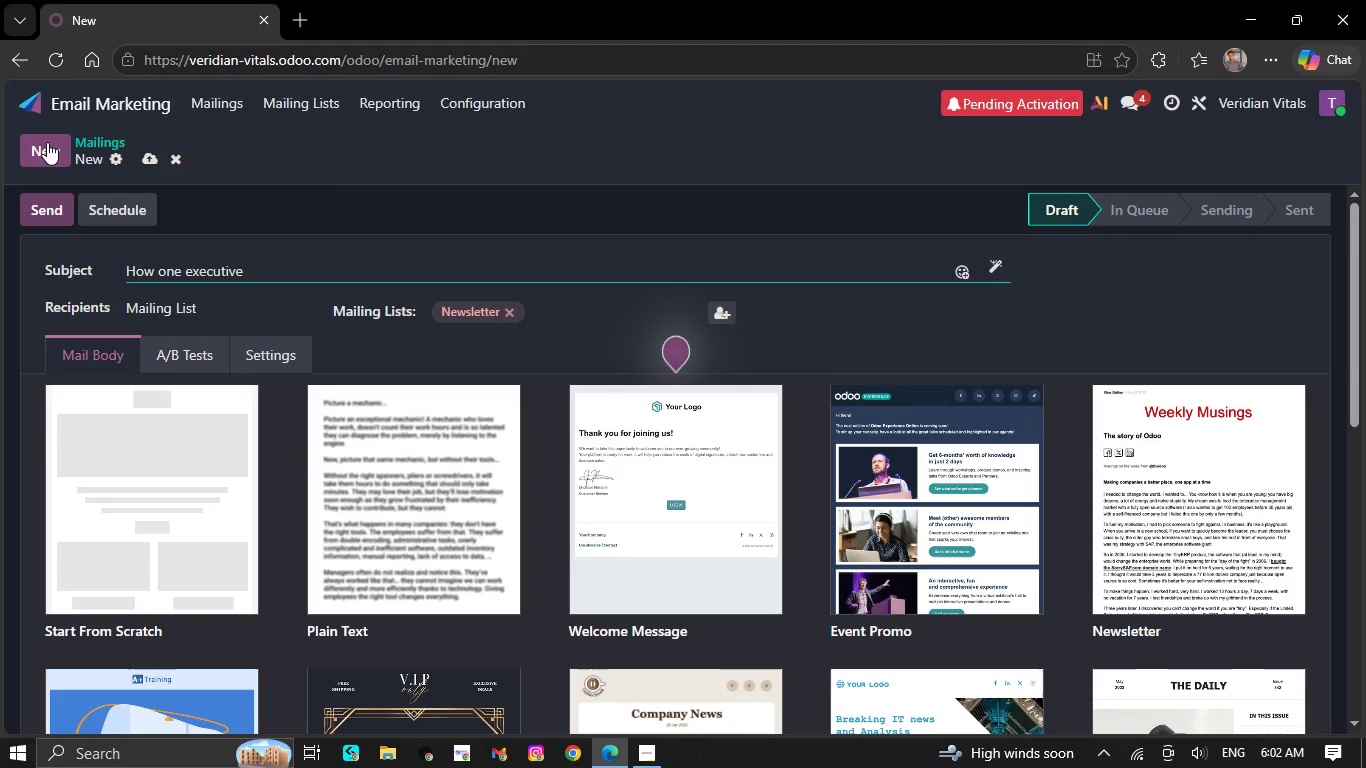 
wait(5.22)
 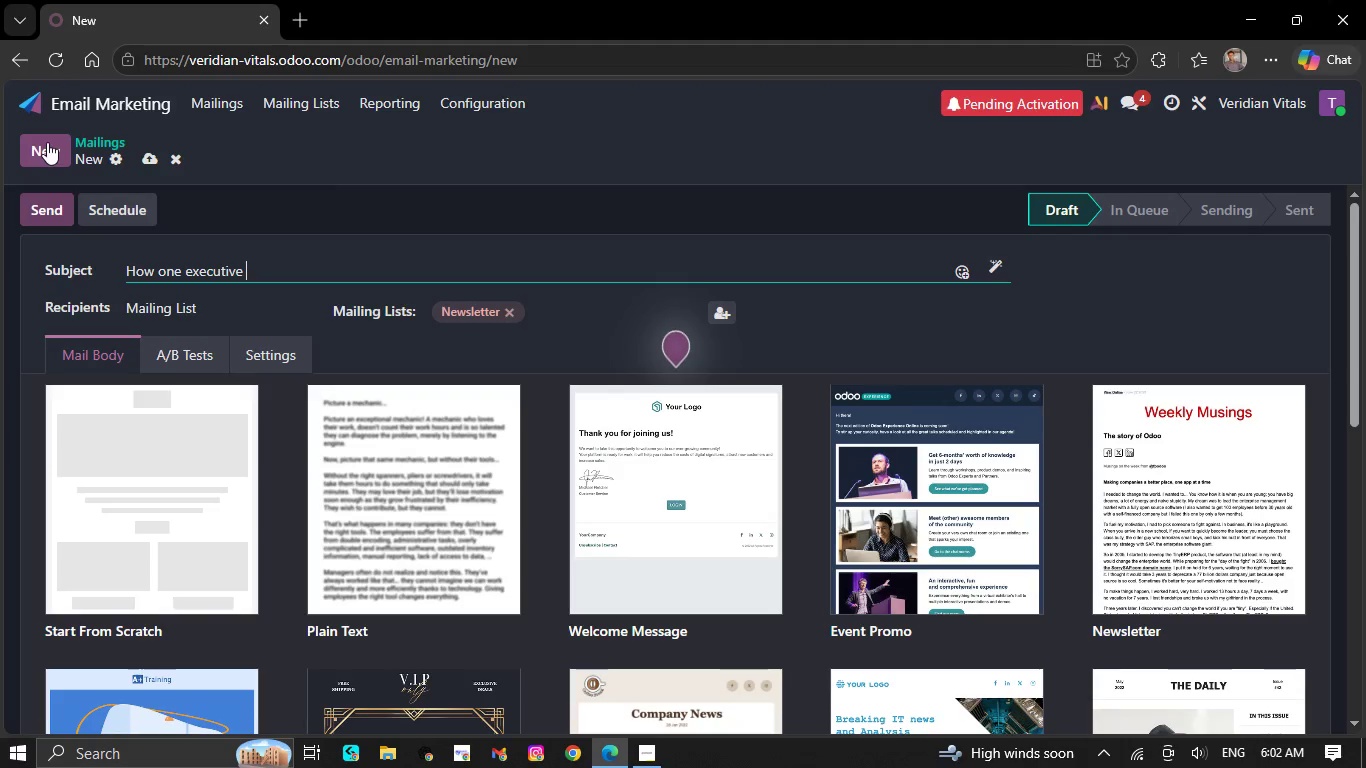 
type( )
key(Backspace)
type(recovered from chronic burnout)
 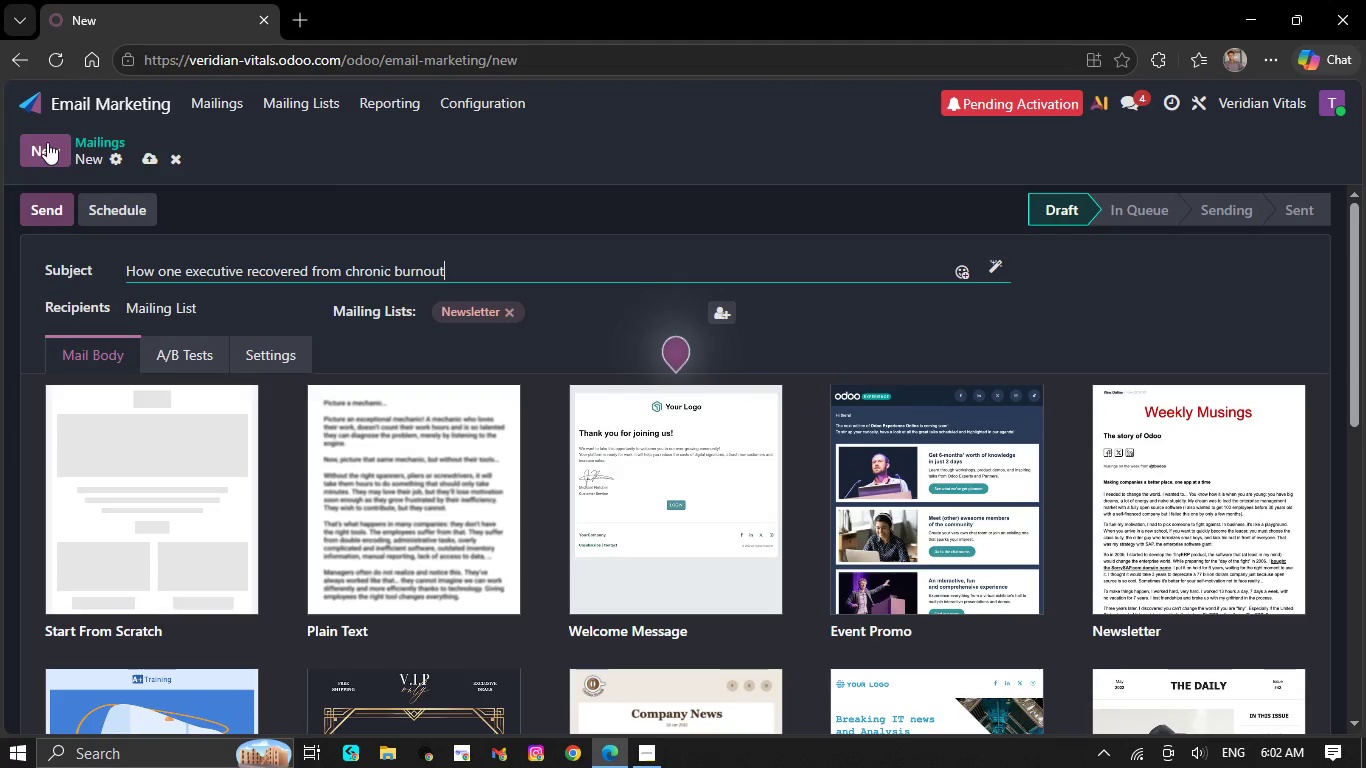 
scroll: coordinate [47, 142], scroll_direction: down, amount: 5.0
 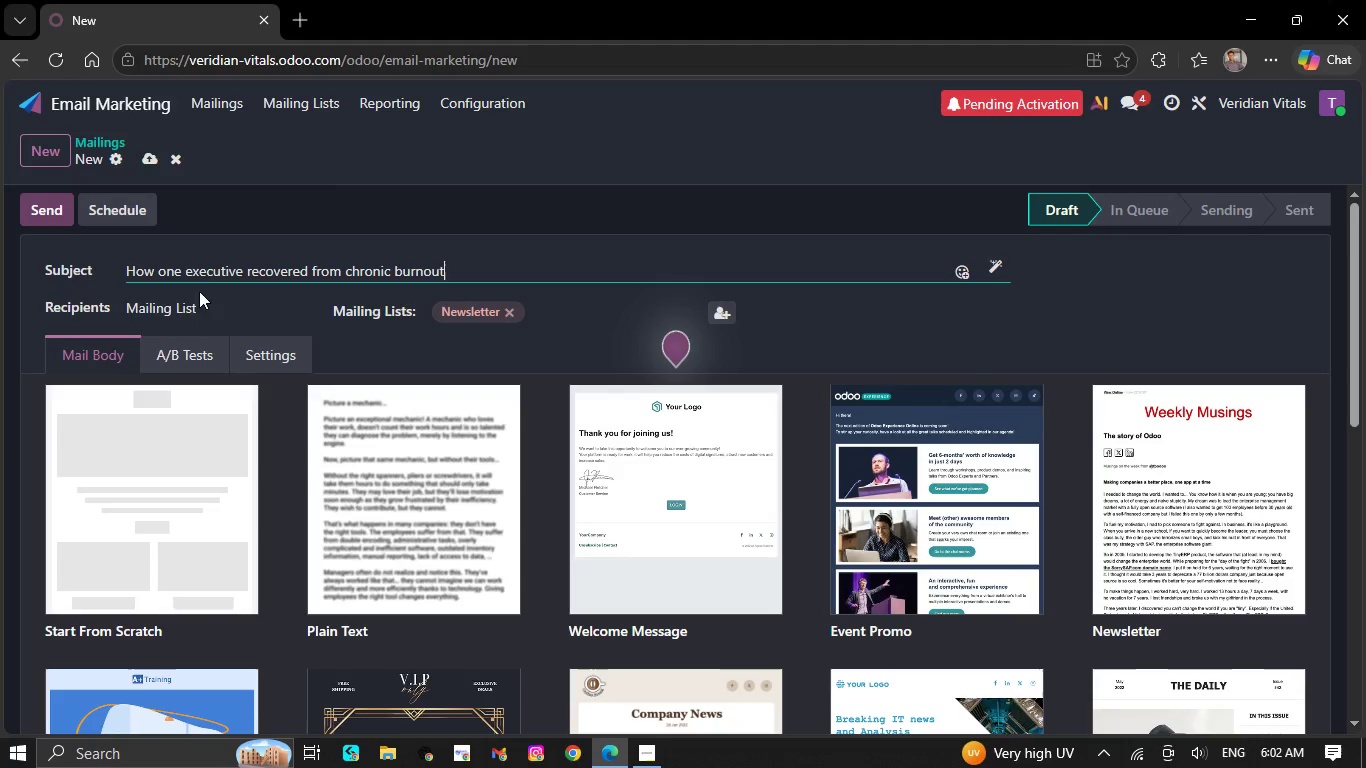 
left_click([191, 312])
 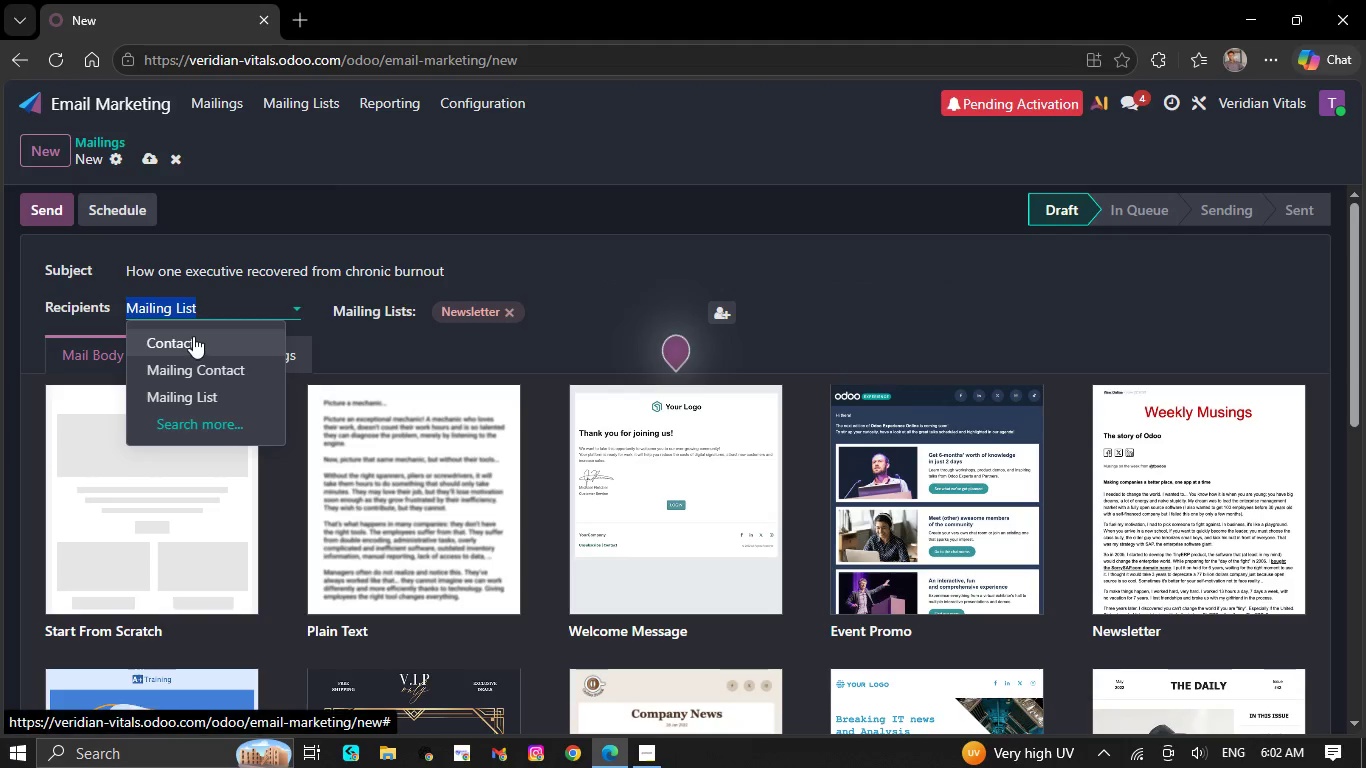 
left_click([193, 335])
 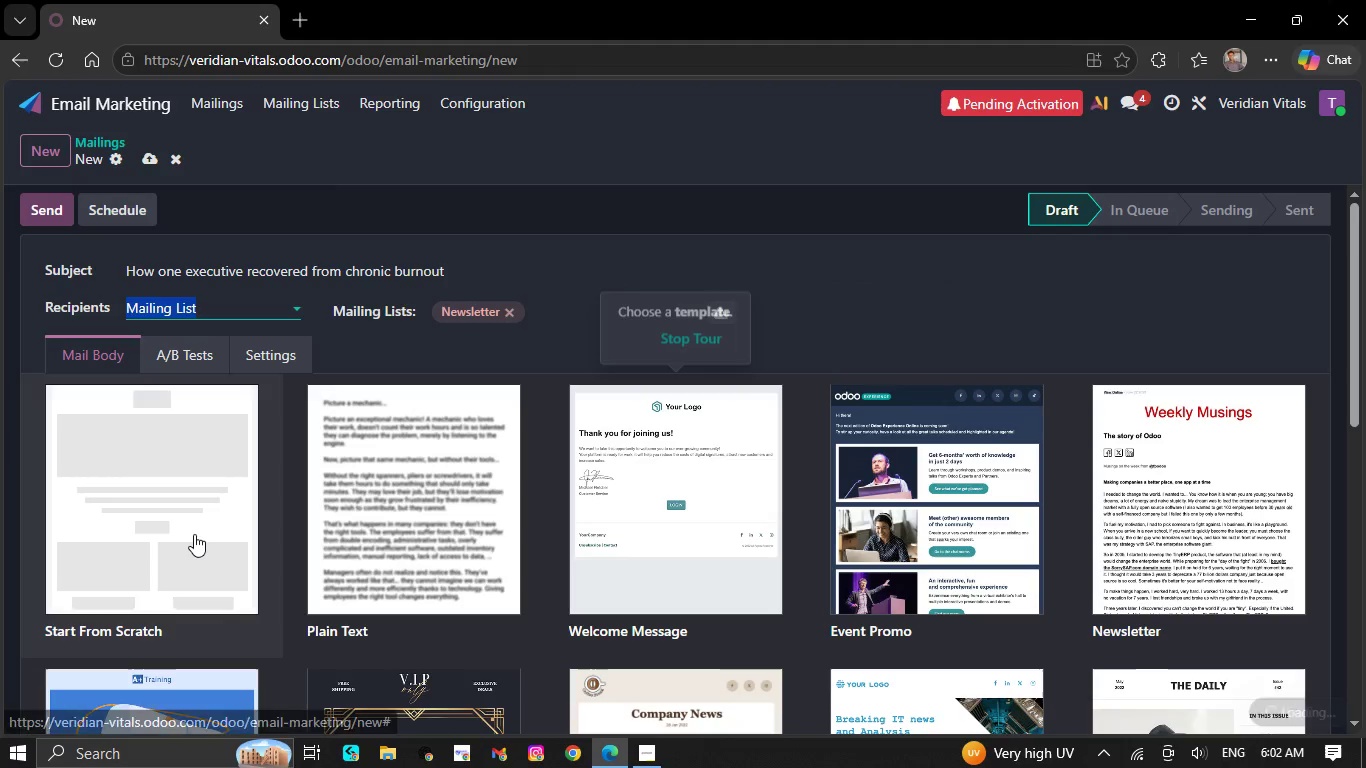 
scroll: coordinate [194, 534], scroll_direction: down, amount: 9.0
 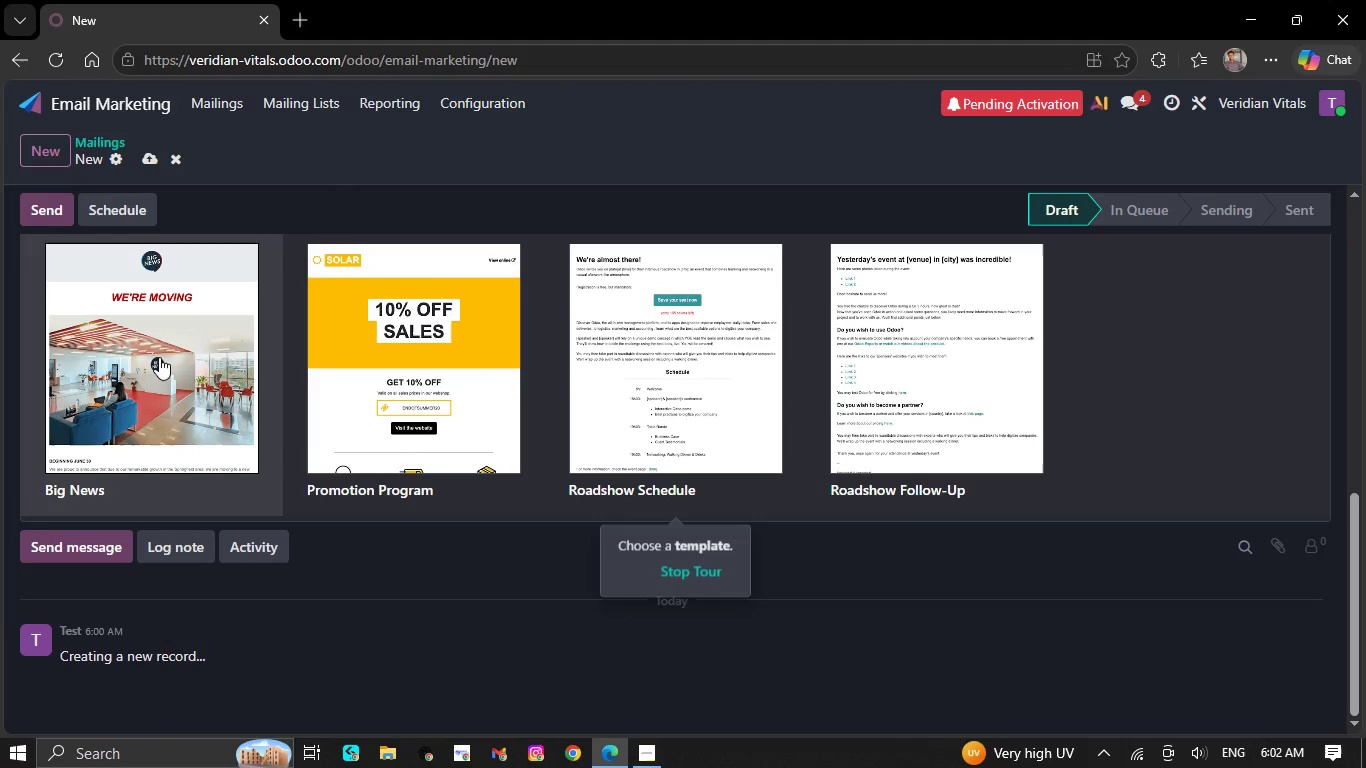 
left_click([159, 357])
 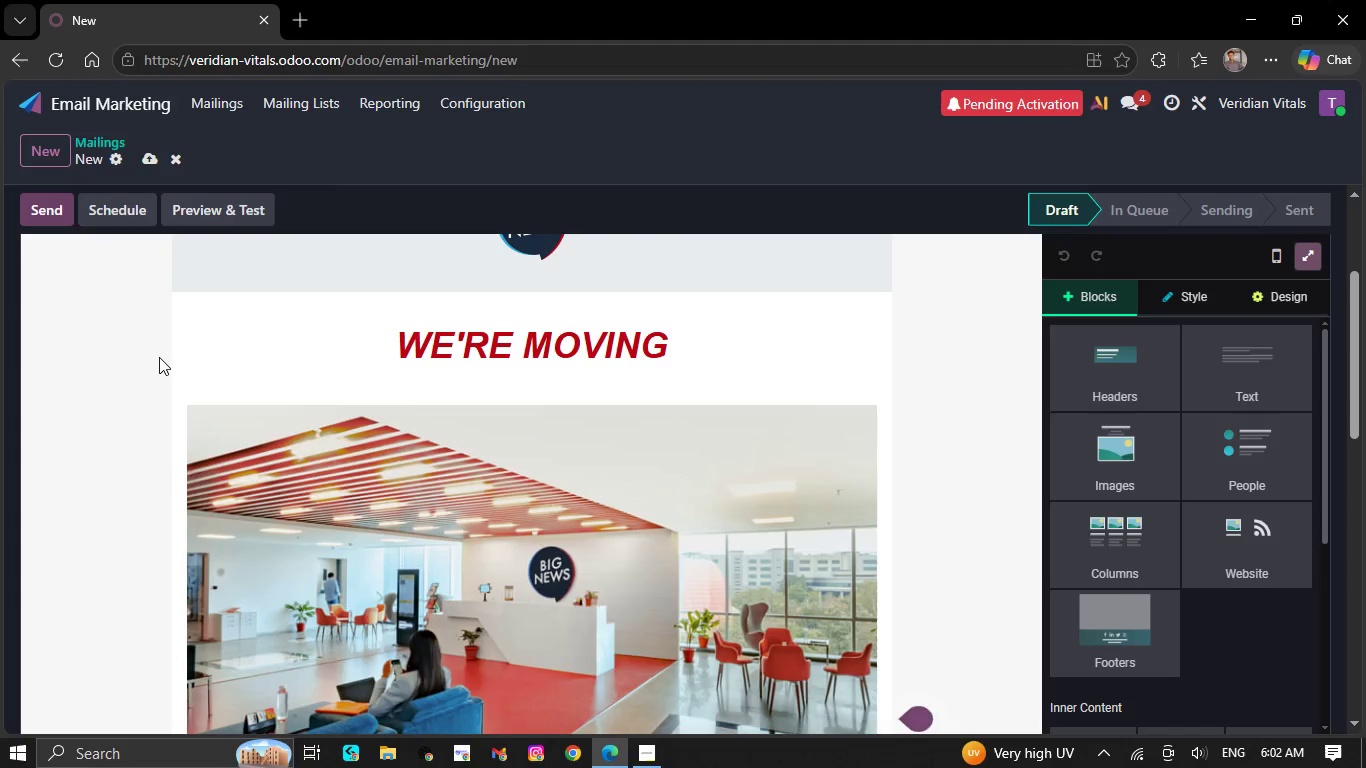 
wait(11.62)
 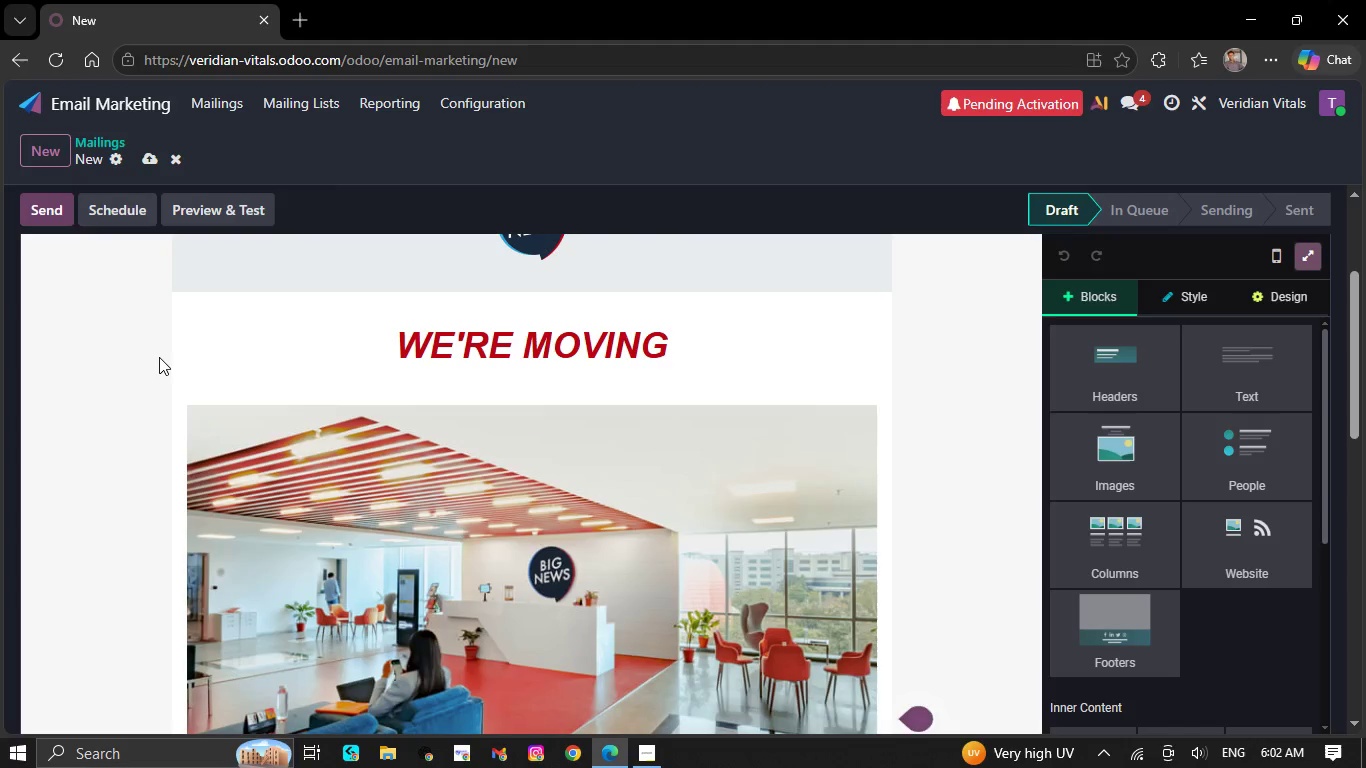 
scroll: coordinate [159, 357], scroll_direction: down, amount: 5.0
 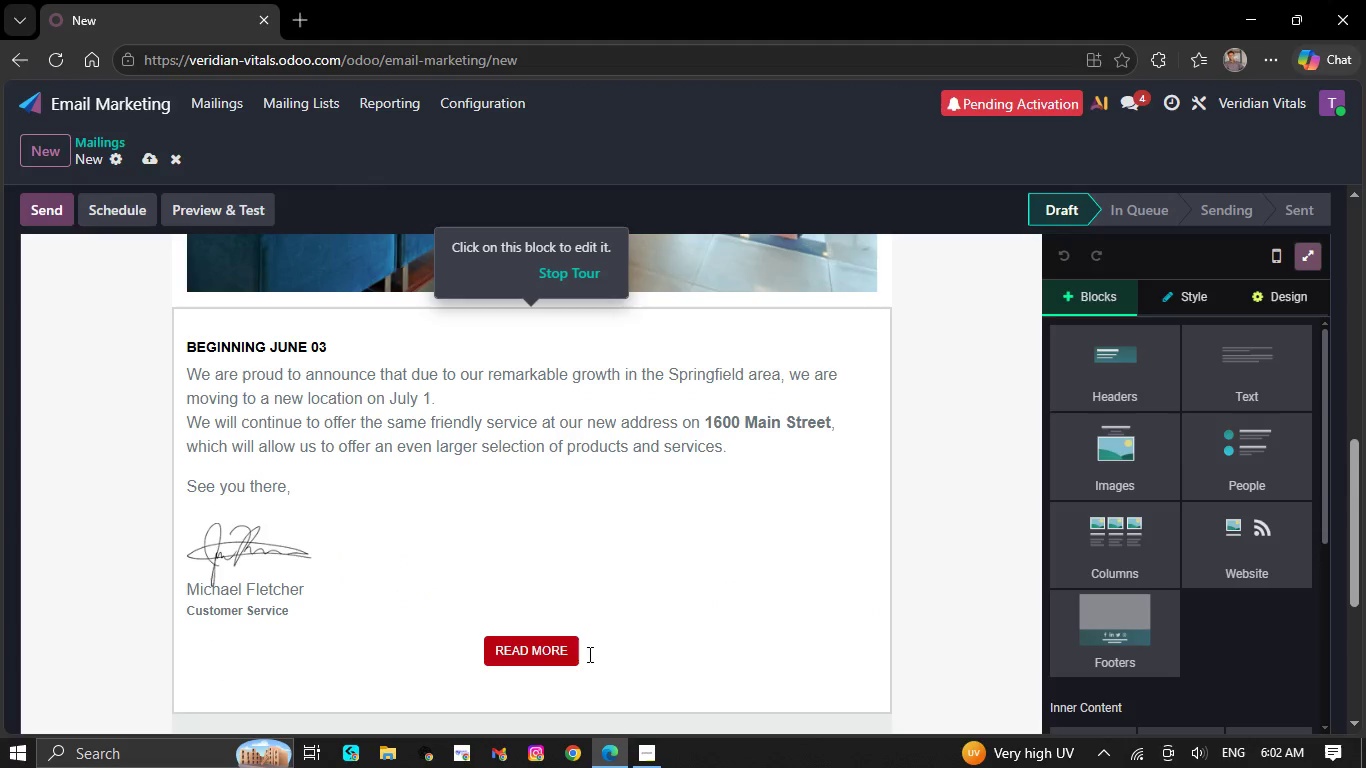 
left_click([577, 654])
 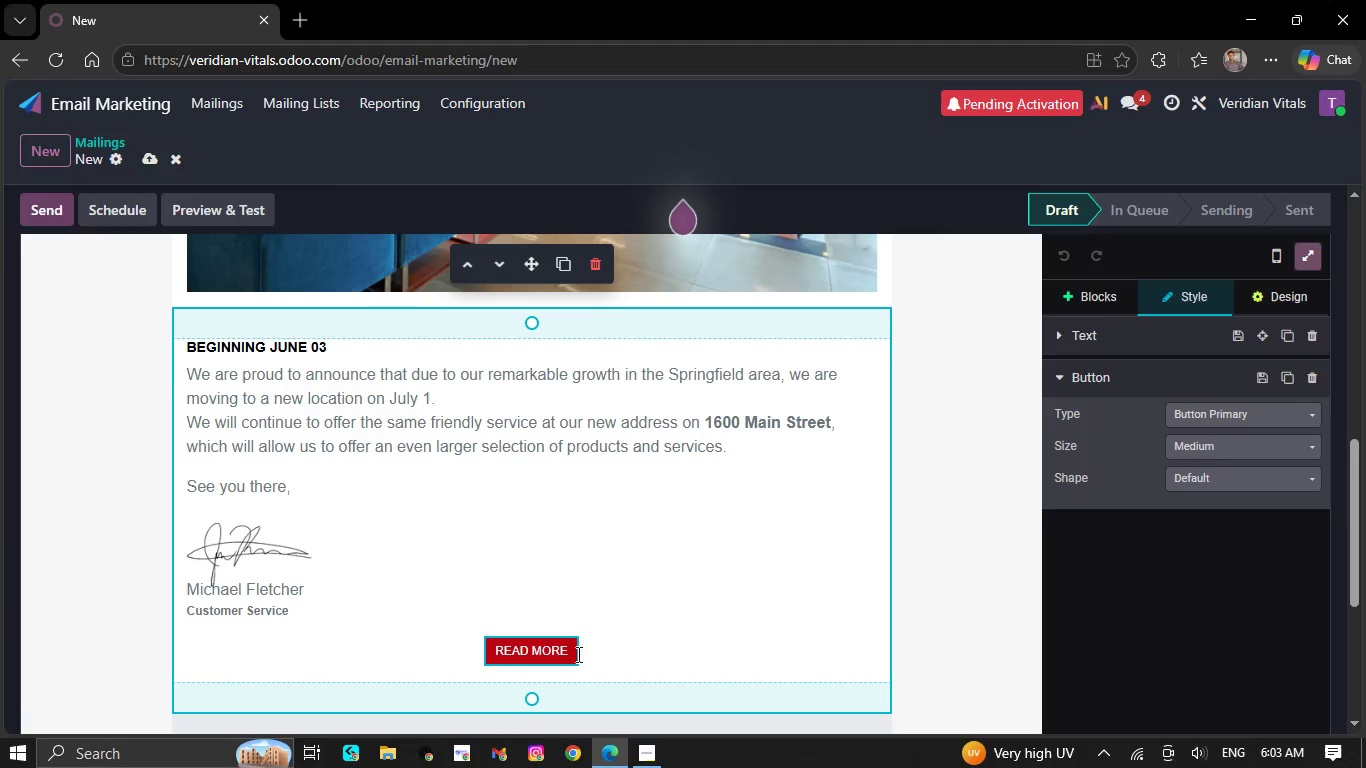 
key(Backspace)
 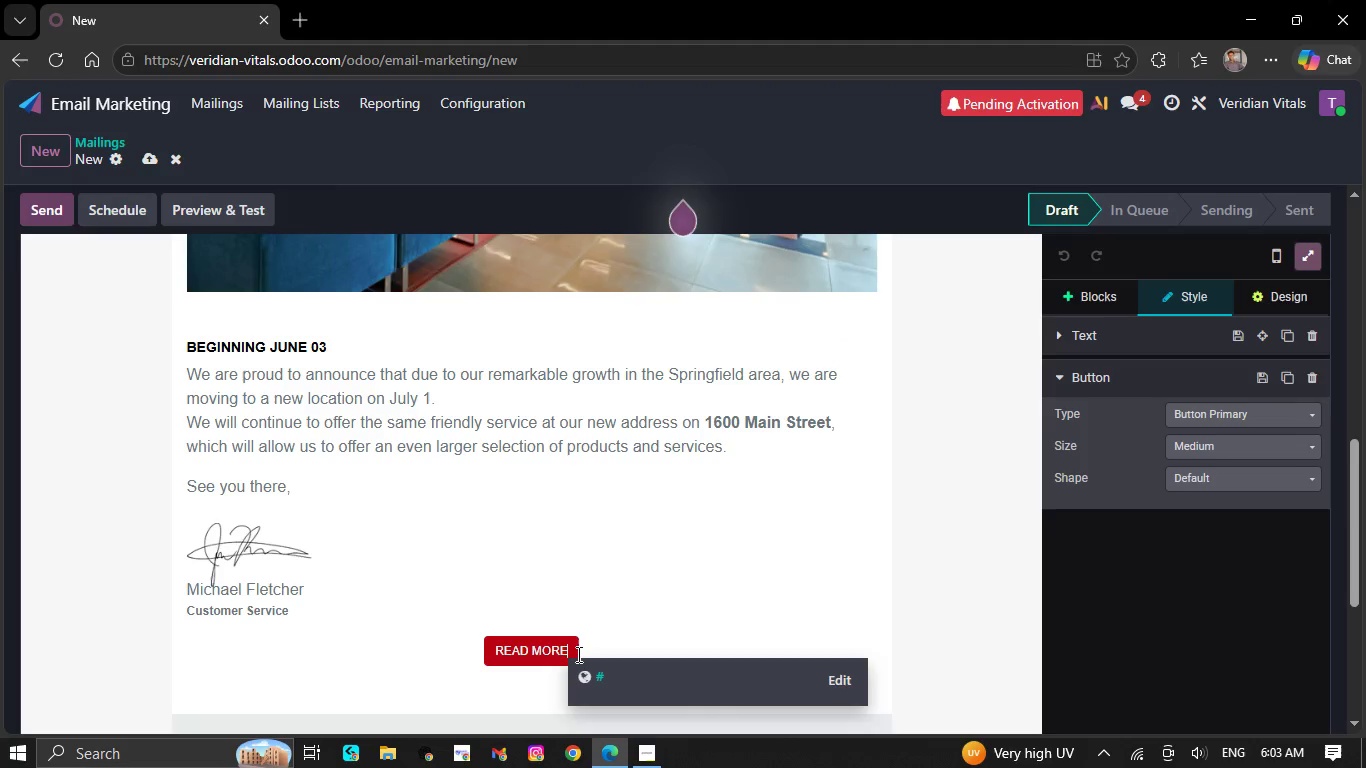 
key(Backspace)
 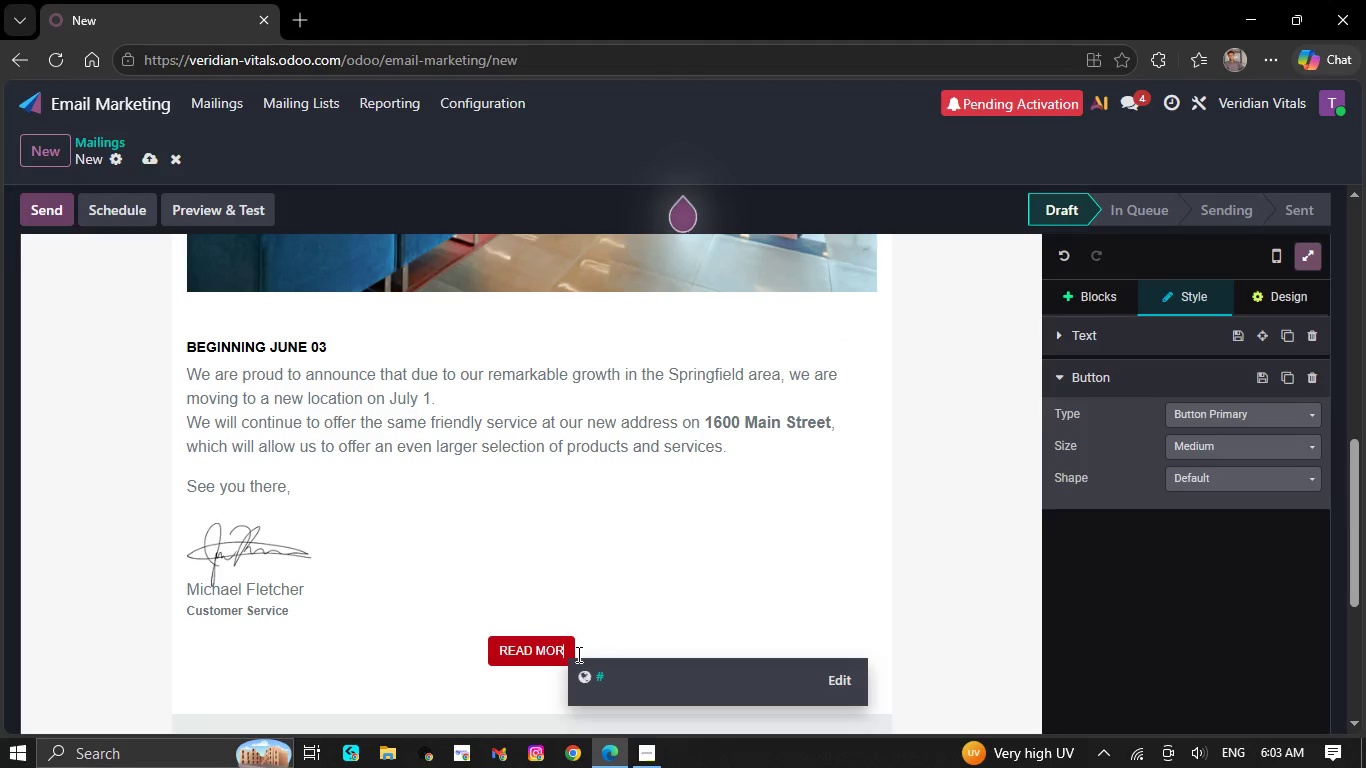 
key(Backspace)
 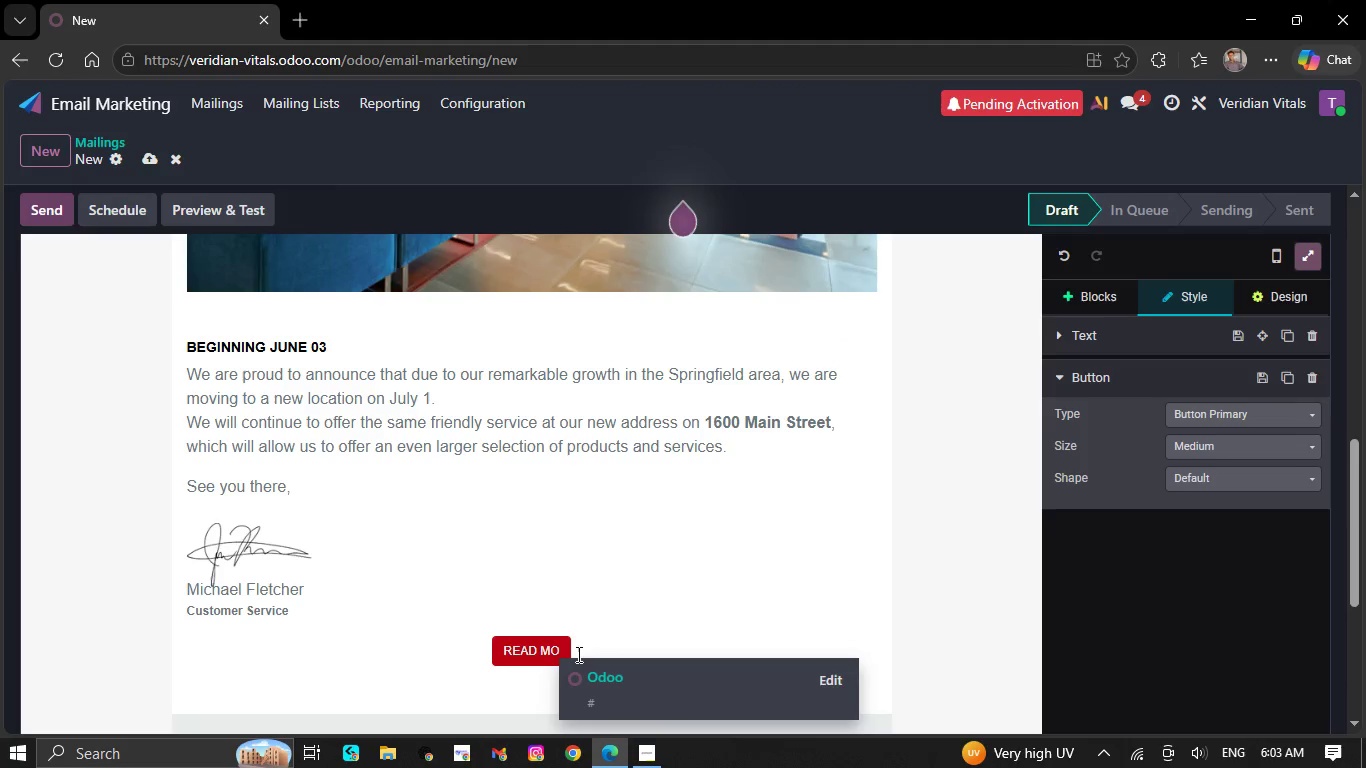 
wait(5.77)
 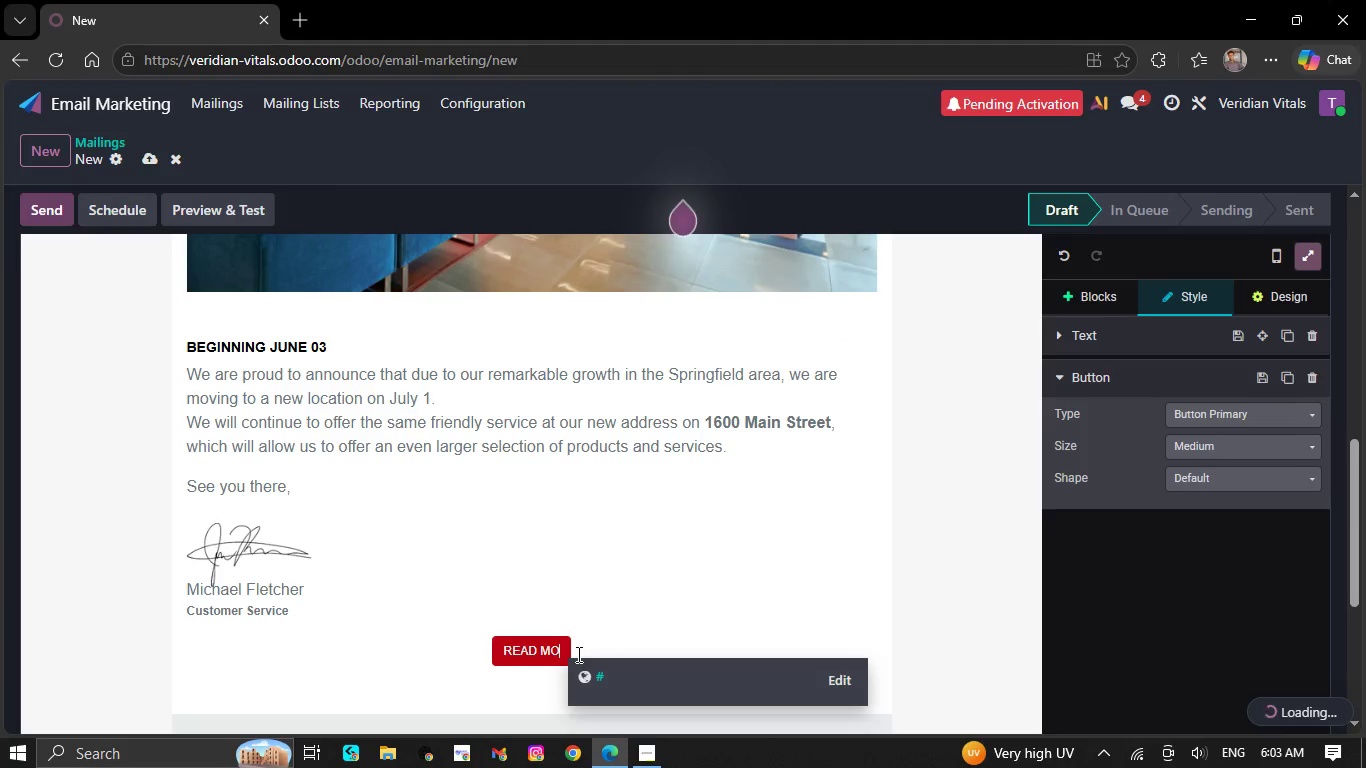 
key(Backspace)
 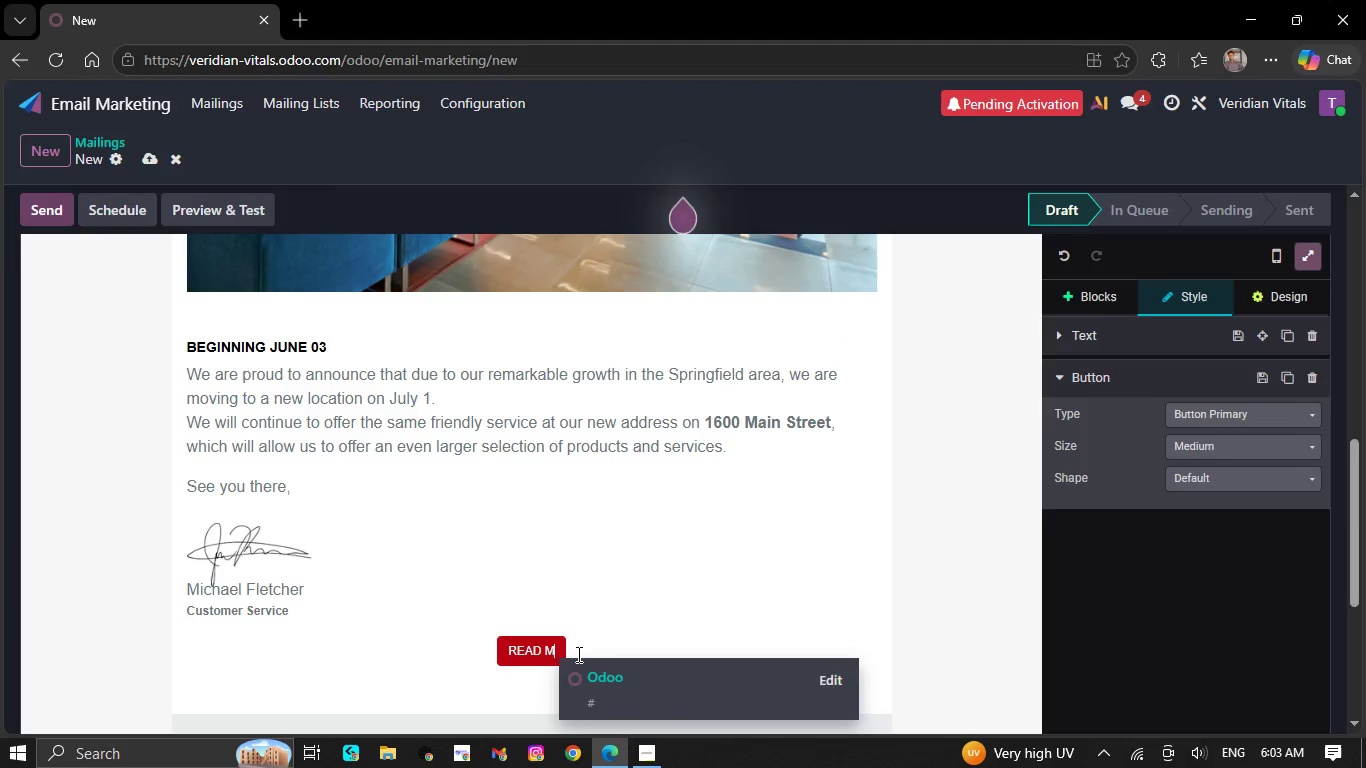 
key(Backspace)
 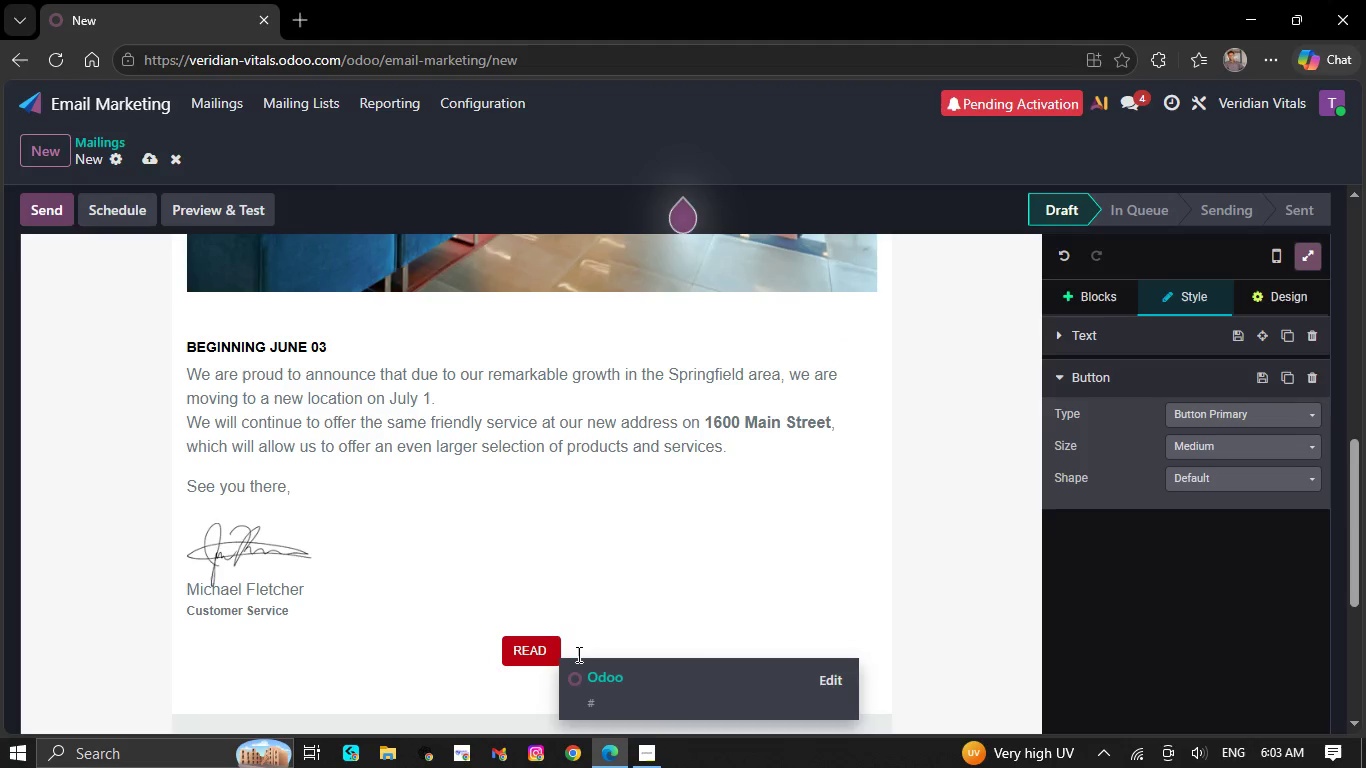 
key(Backspace)
 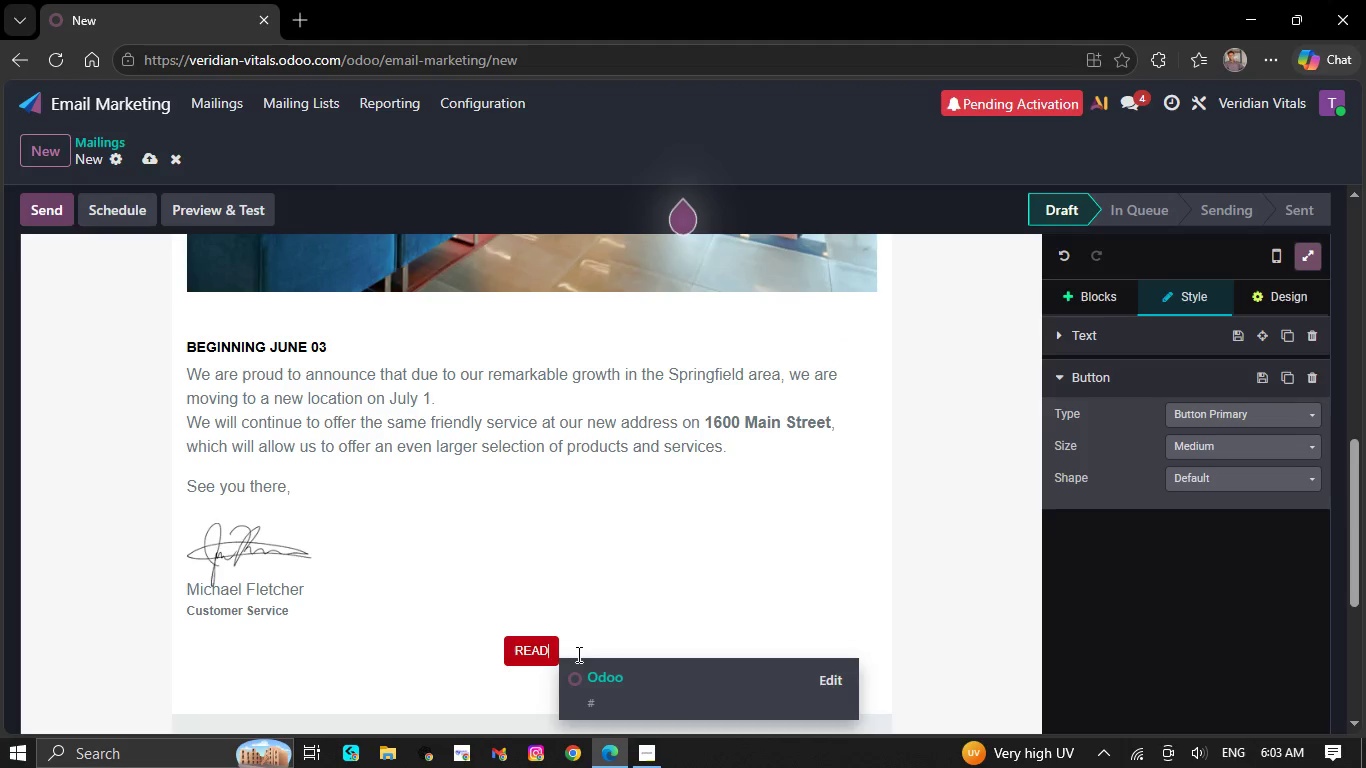 
key(Backspace)
 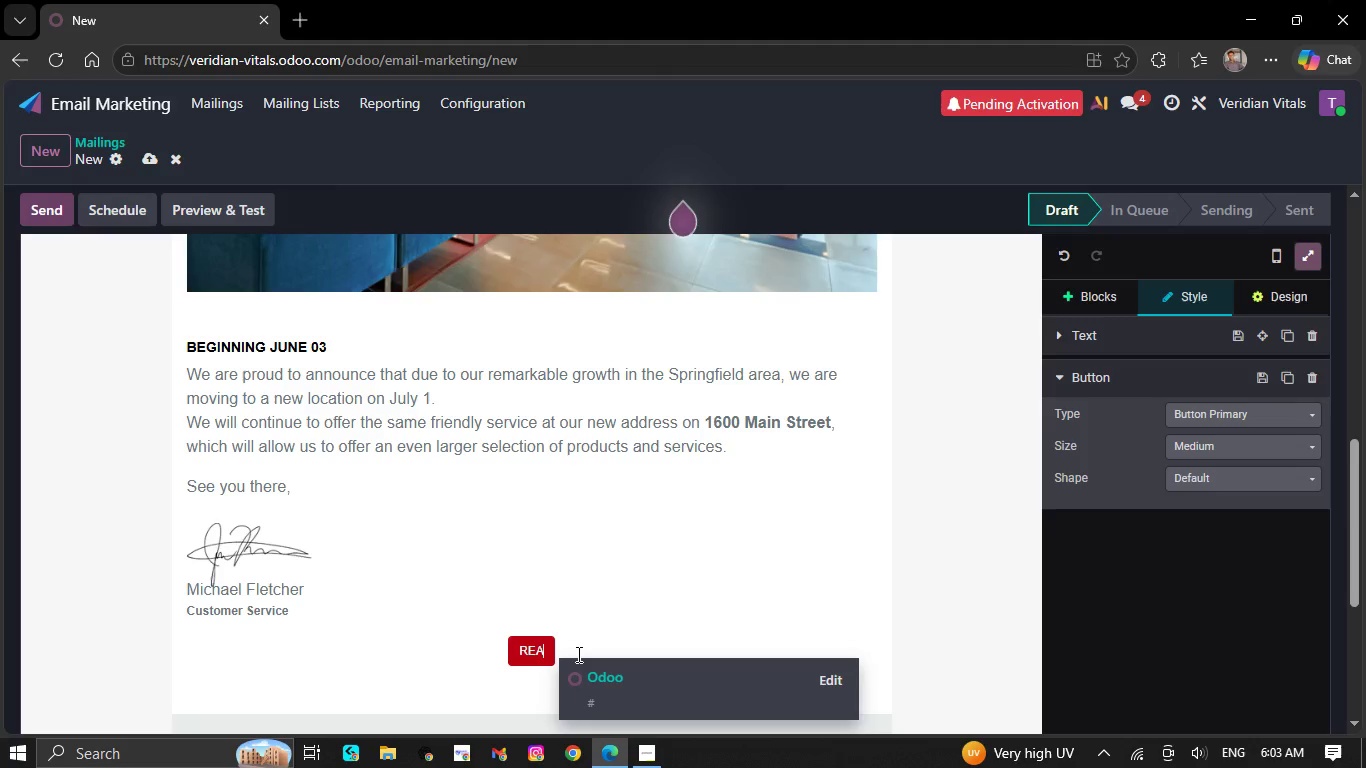 
key(Backspace)
 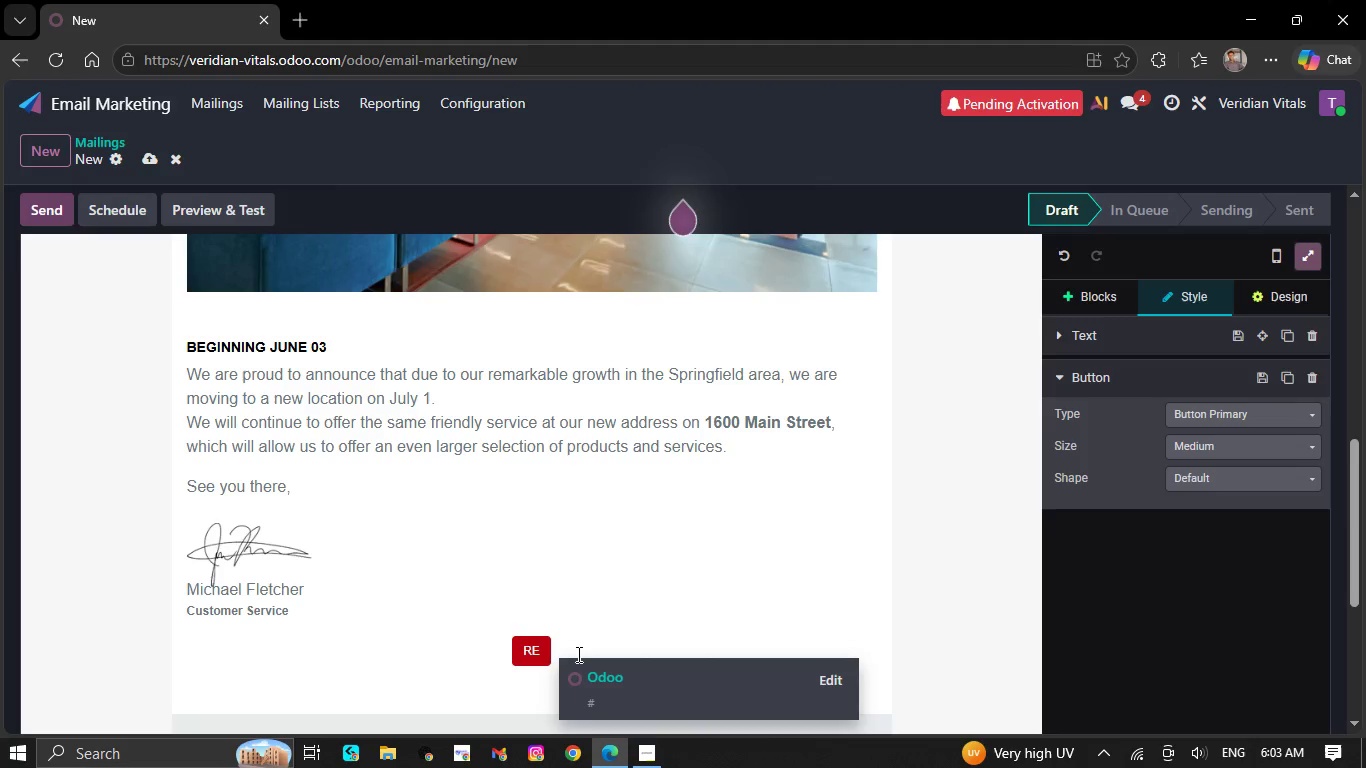 
key(Backspace)
 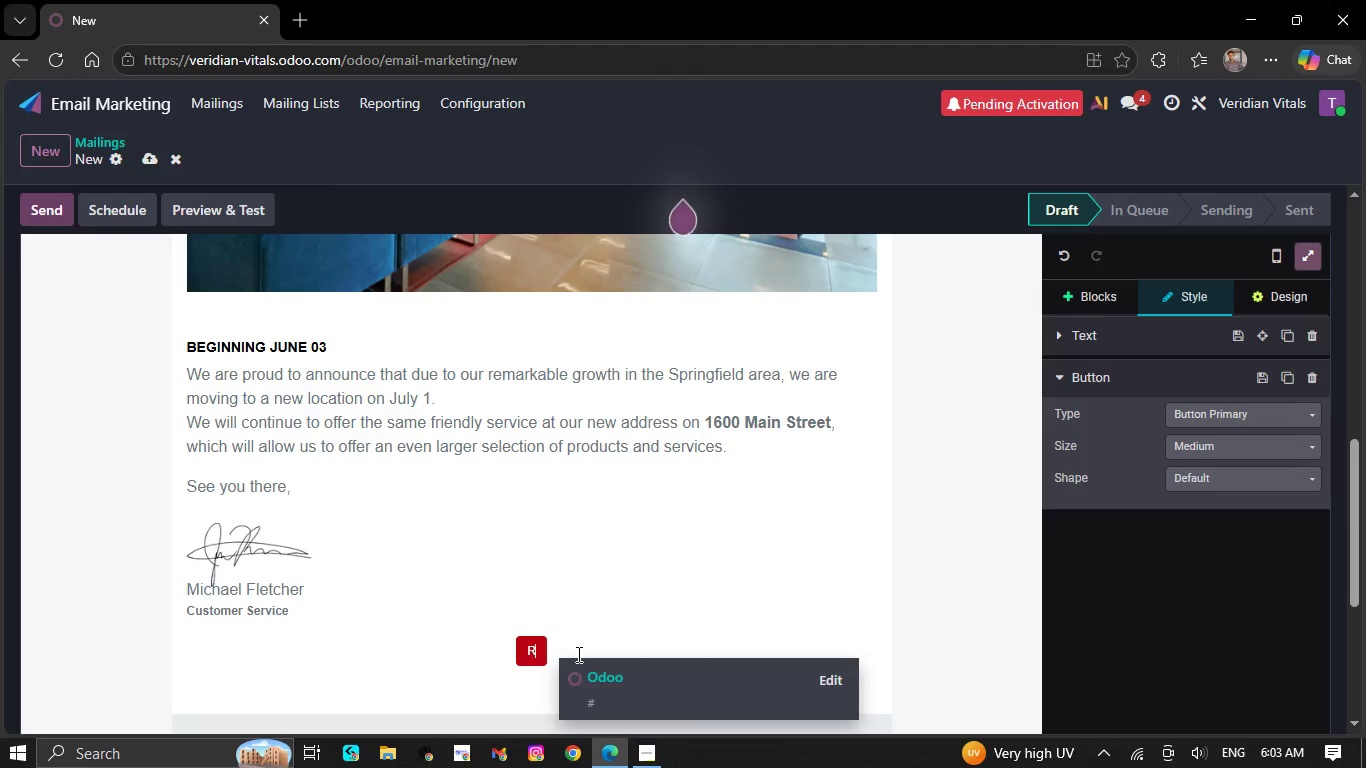 
key(Backspace)
 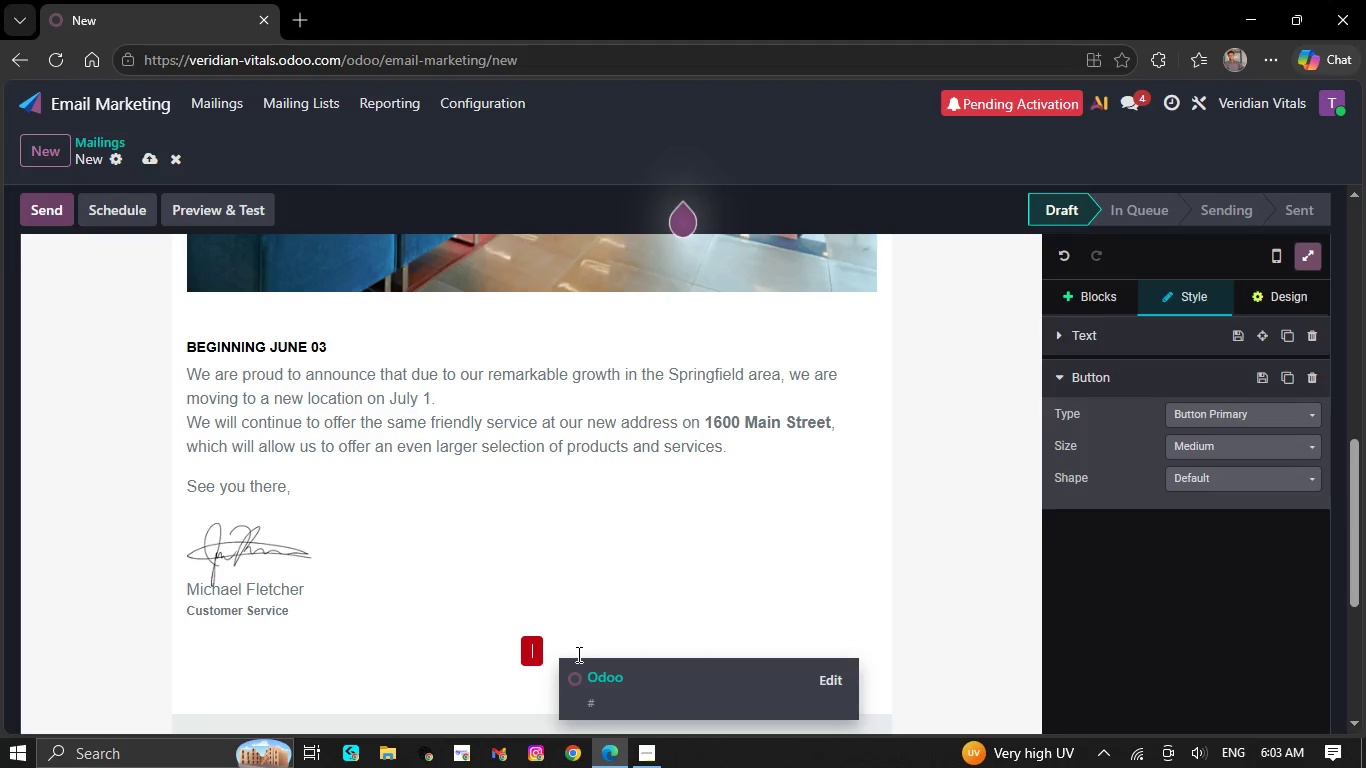 
key(Backspace)
 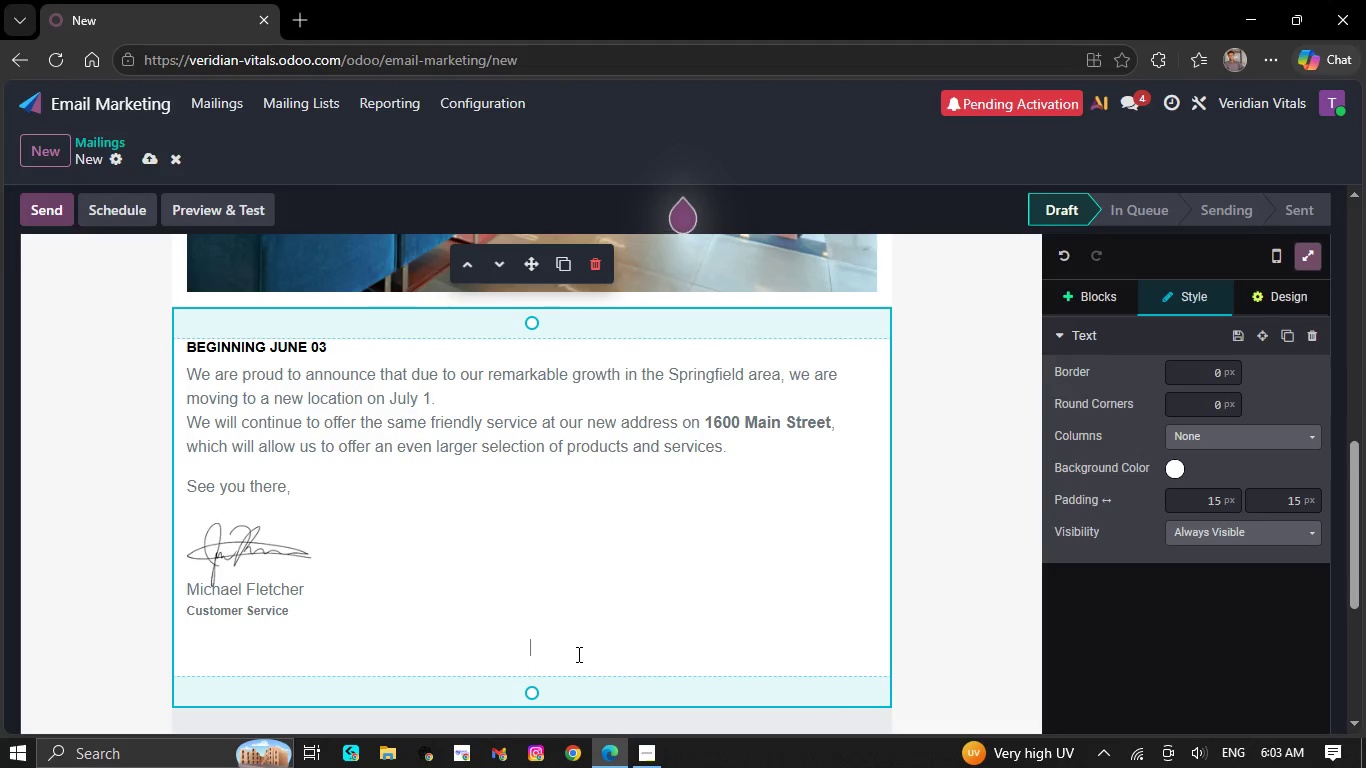 
key(Backspace)
 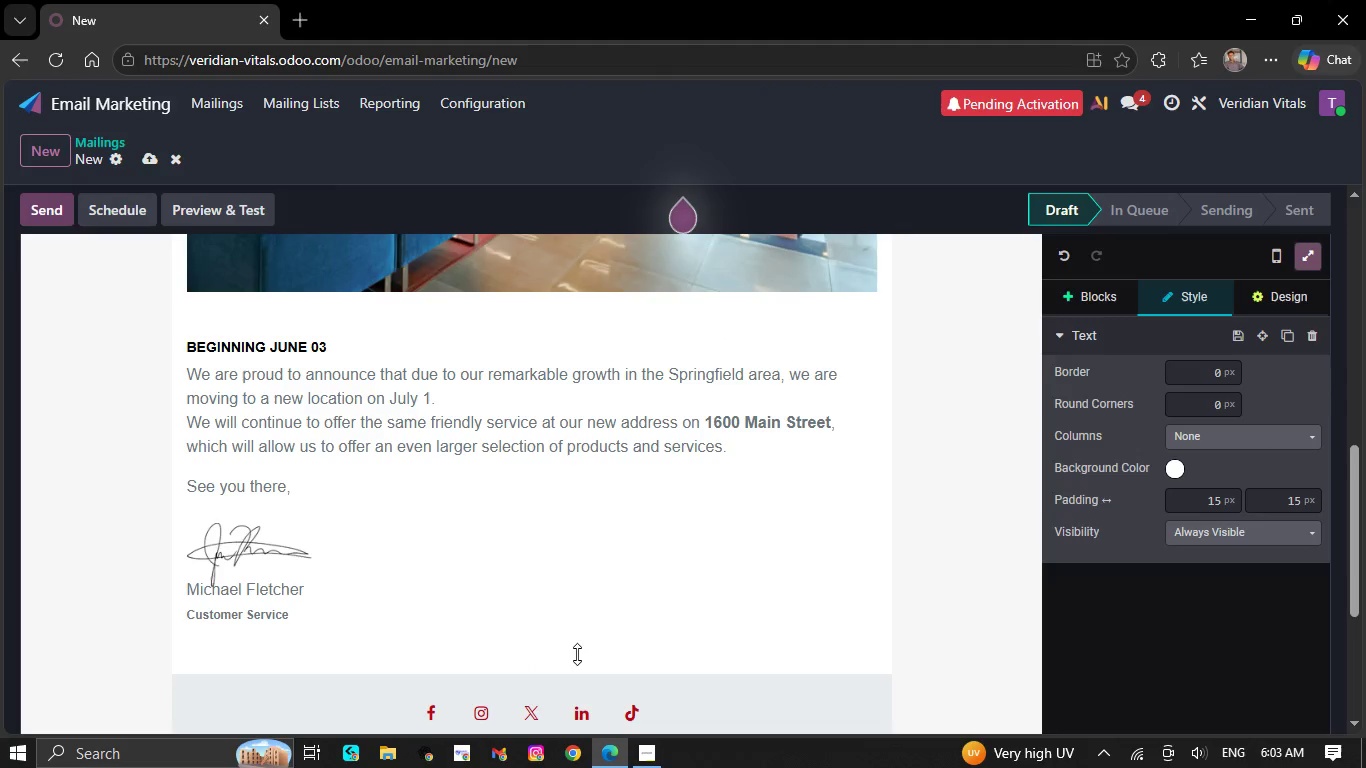 
key(Backspace)
 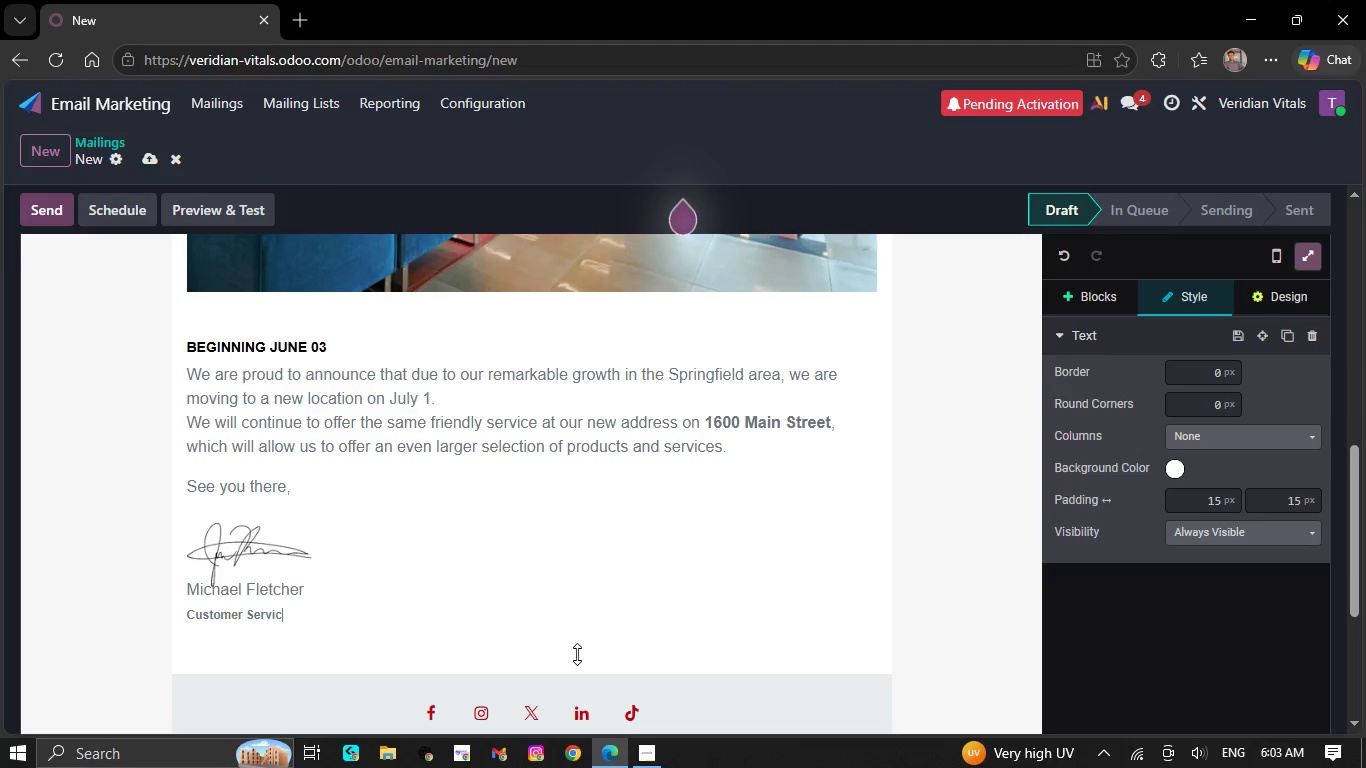 
hold_key(key=Backspace, duration=0.36)
 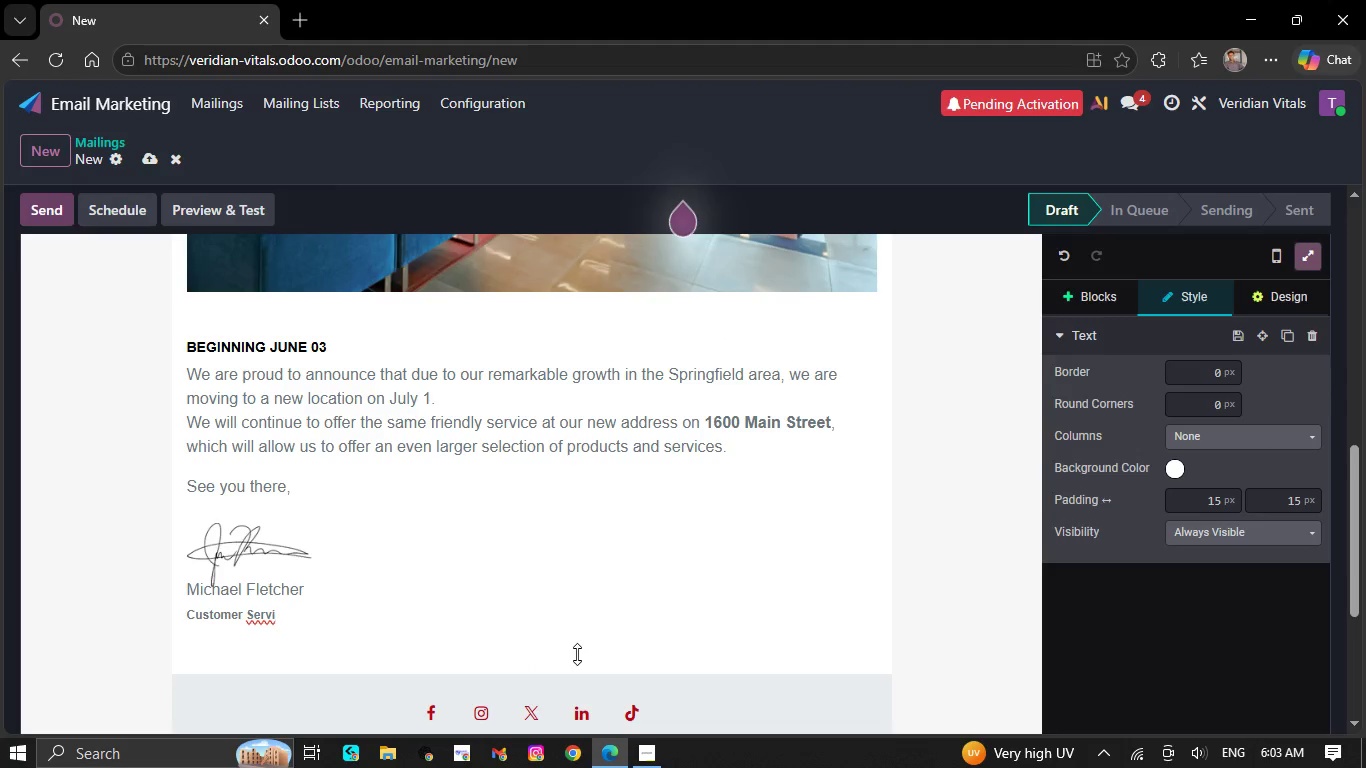 
key(Backspace)
 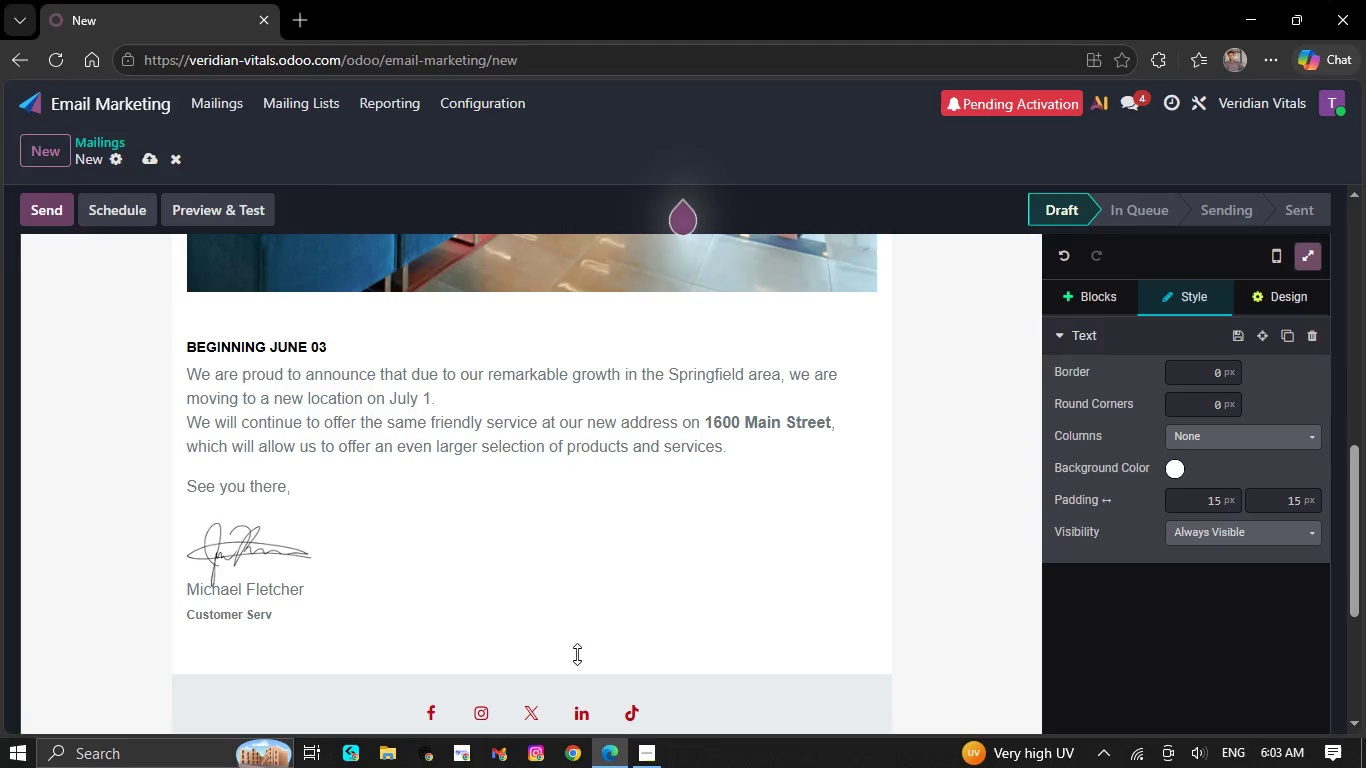 
key(Backspace)
 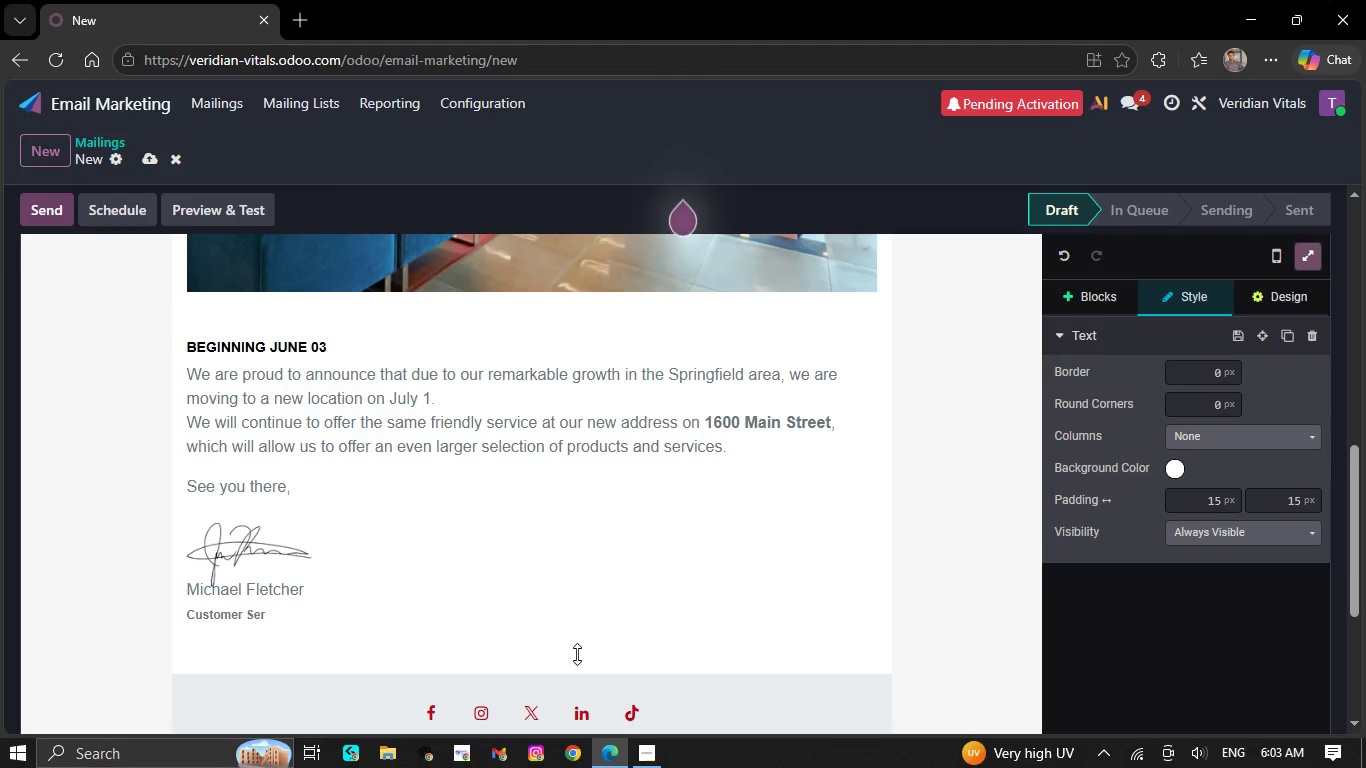 
key(Backspace)
 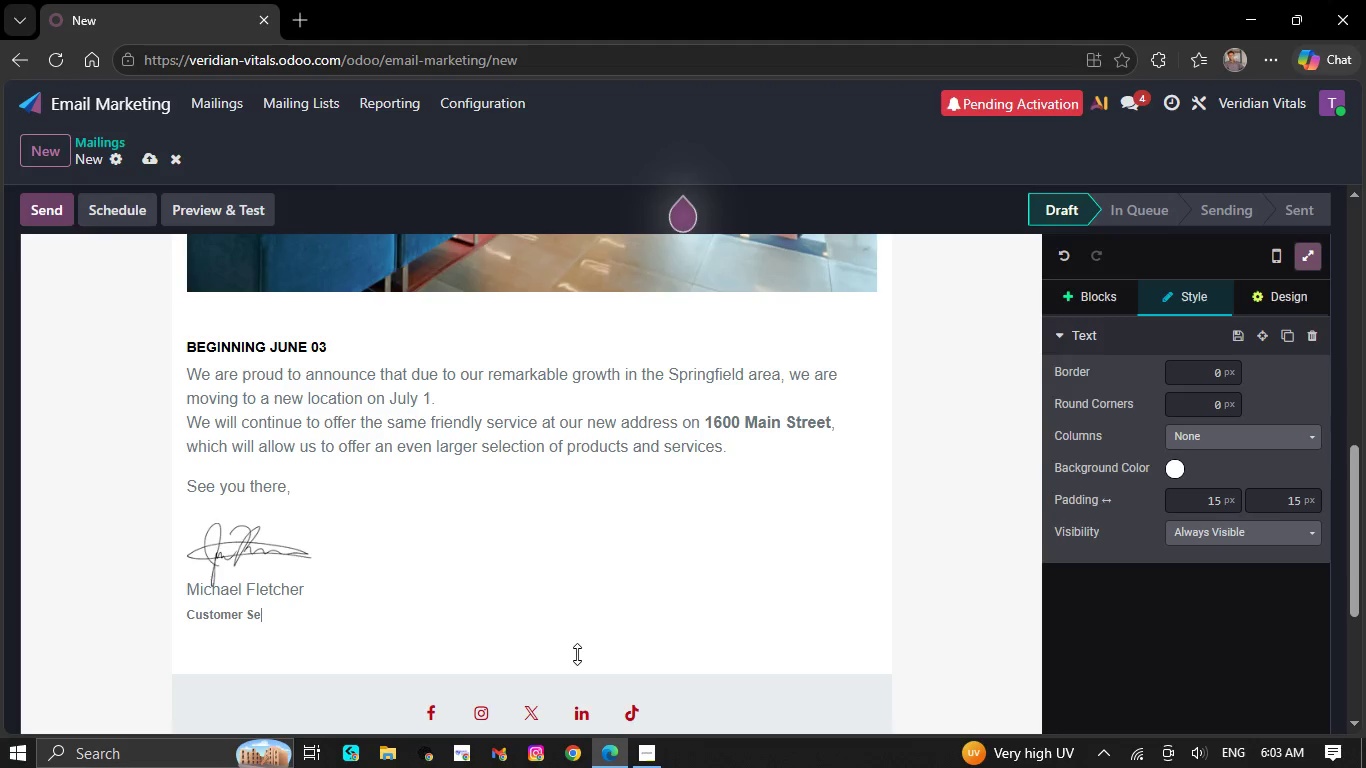 
key(Backspace)
 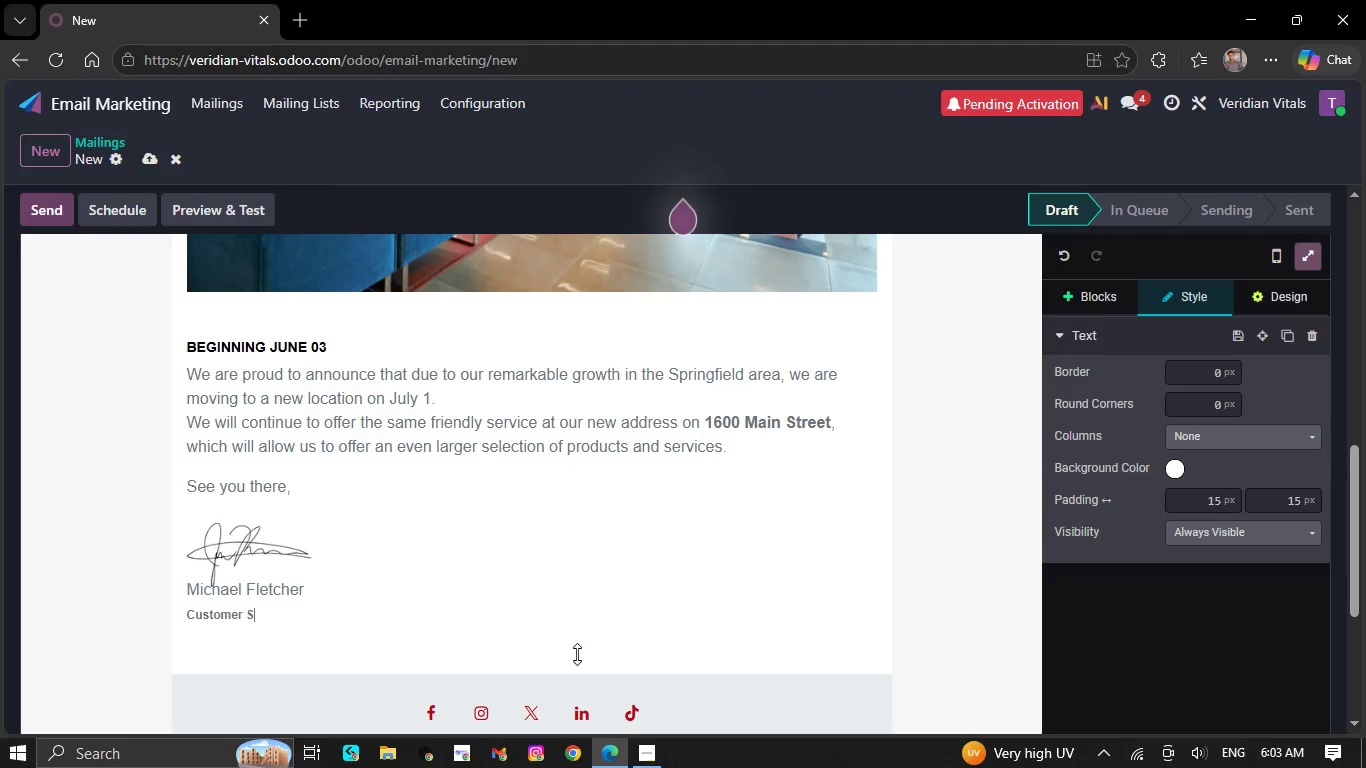 
key(Backspace)
 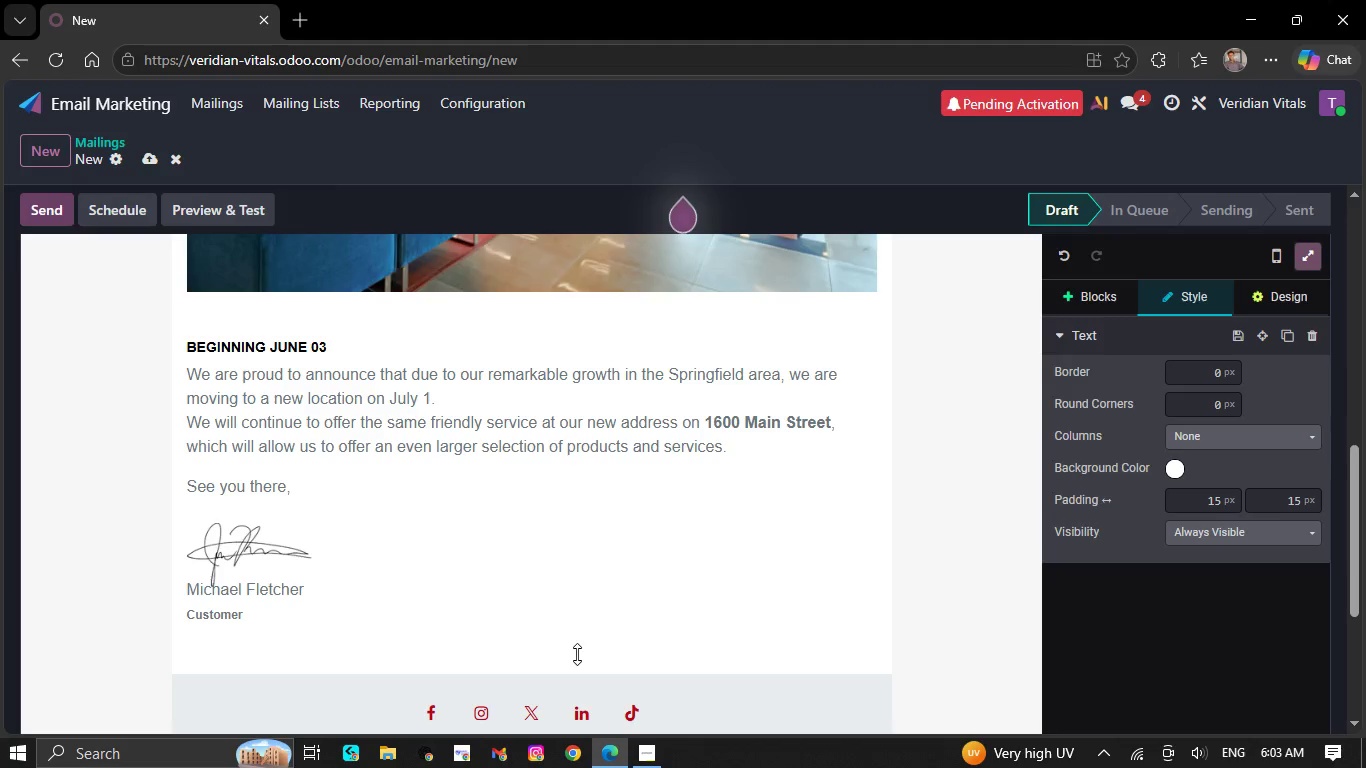 
wait(6.69)
 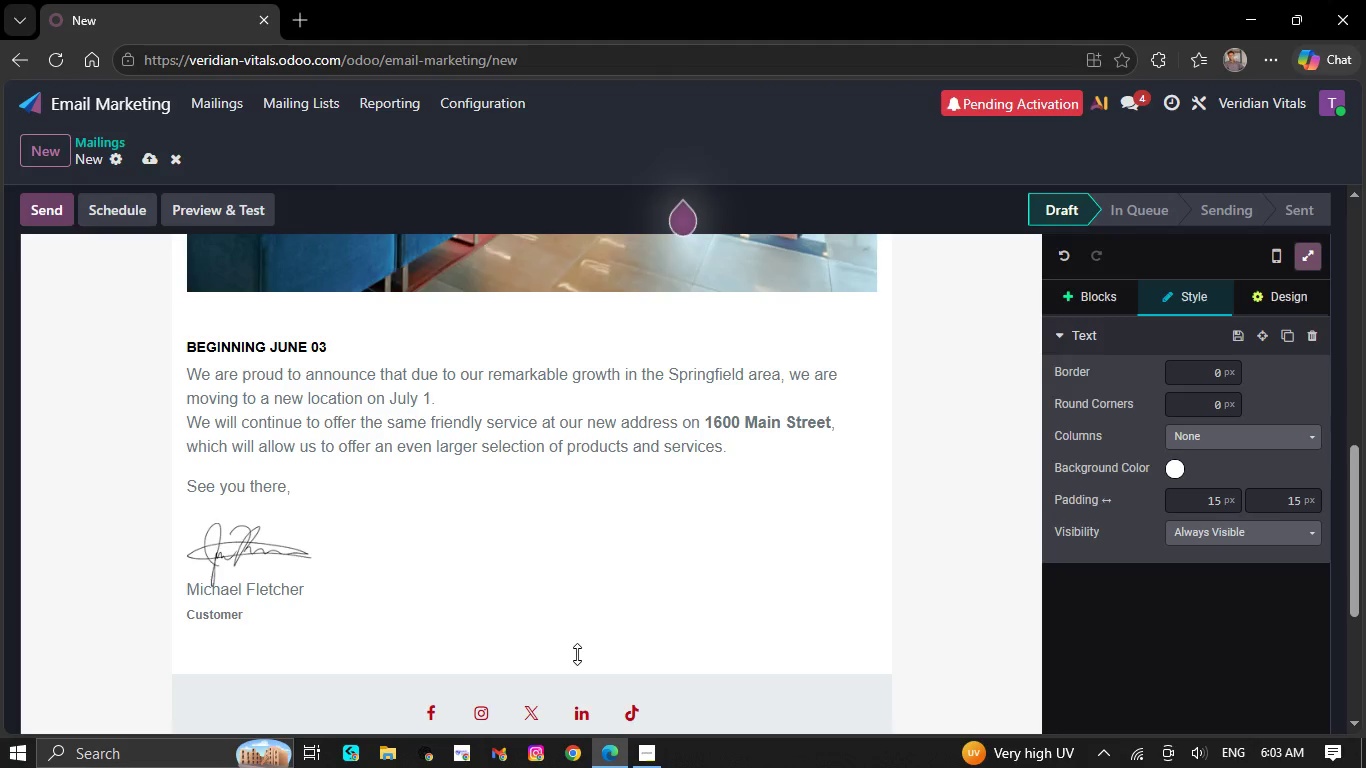 
key(Backspace)
 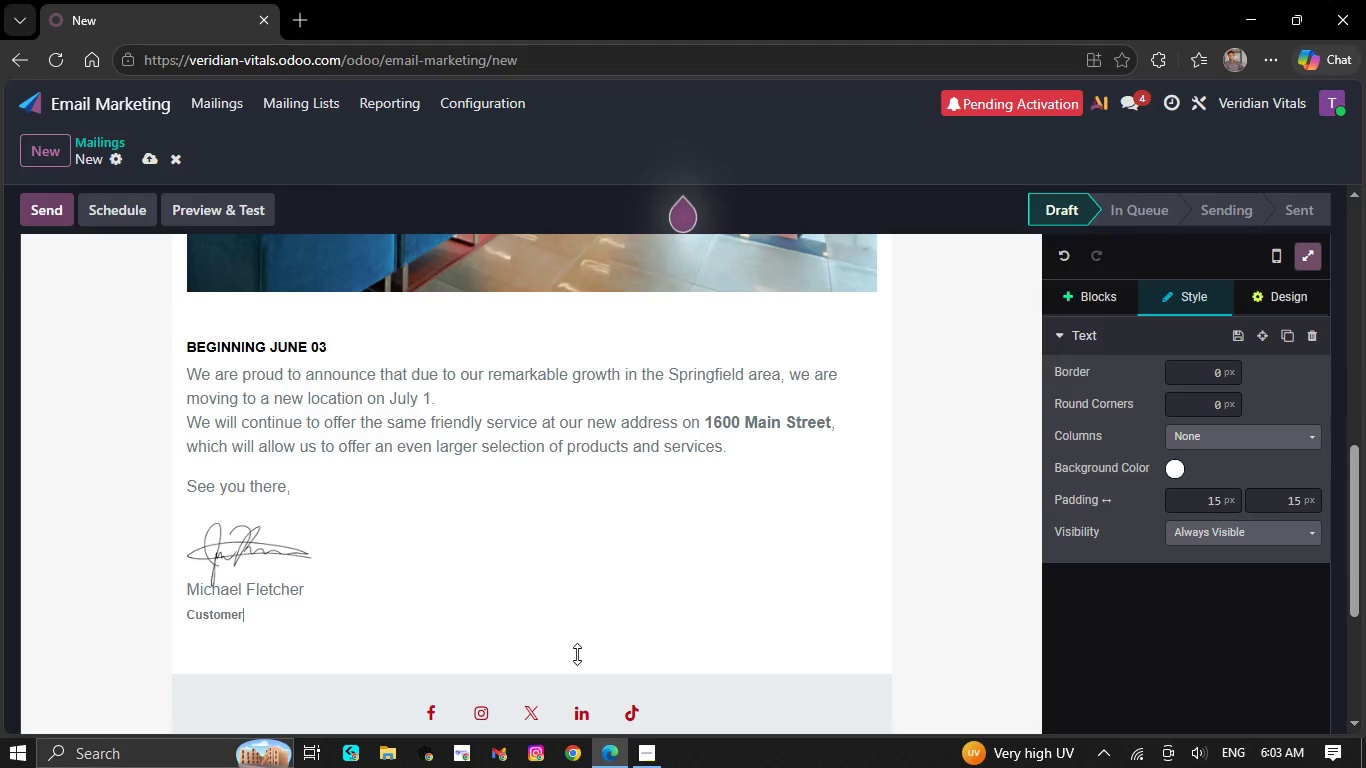 
key(Backspace)
 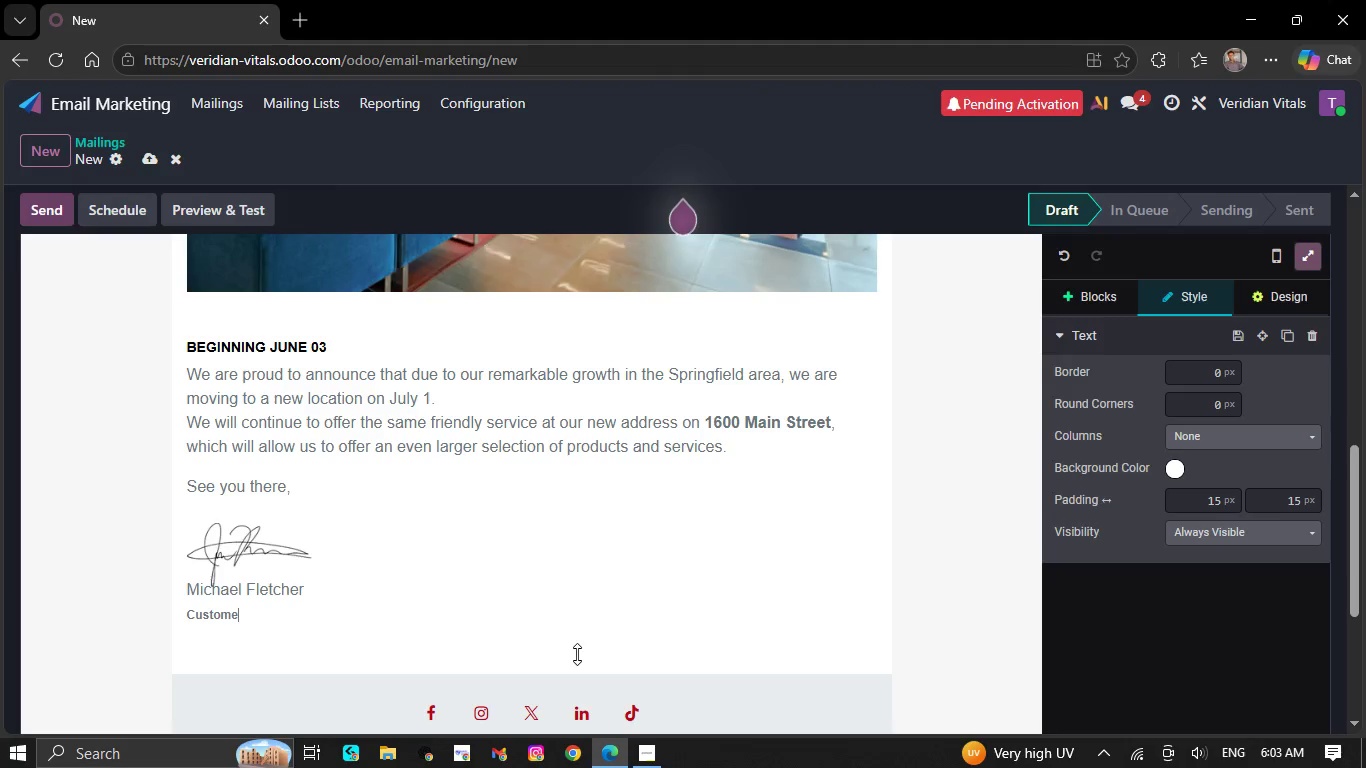 
key(Backspace)
 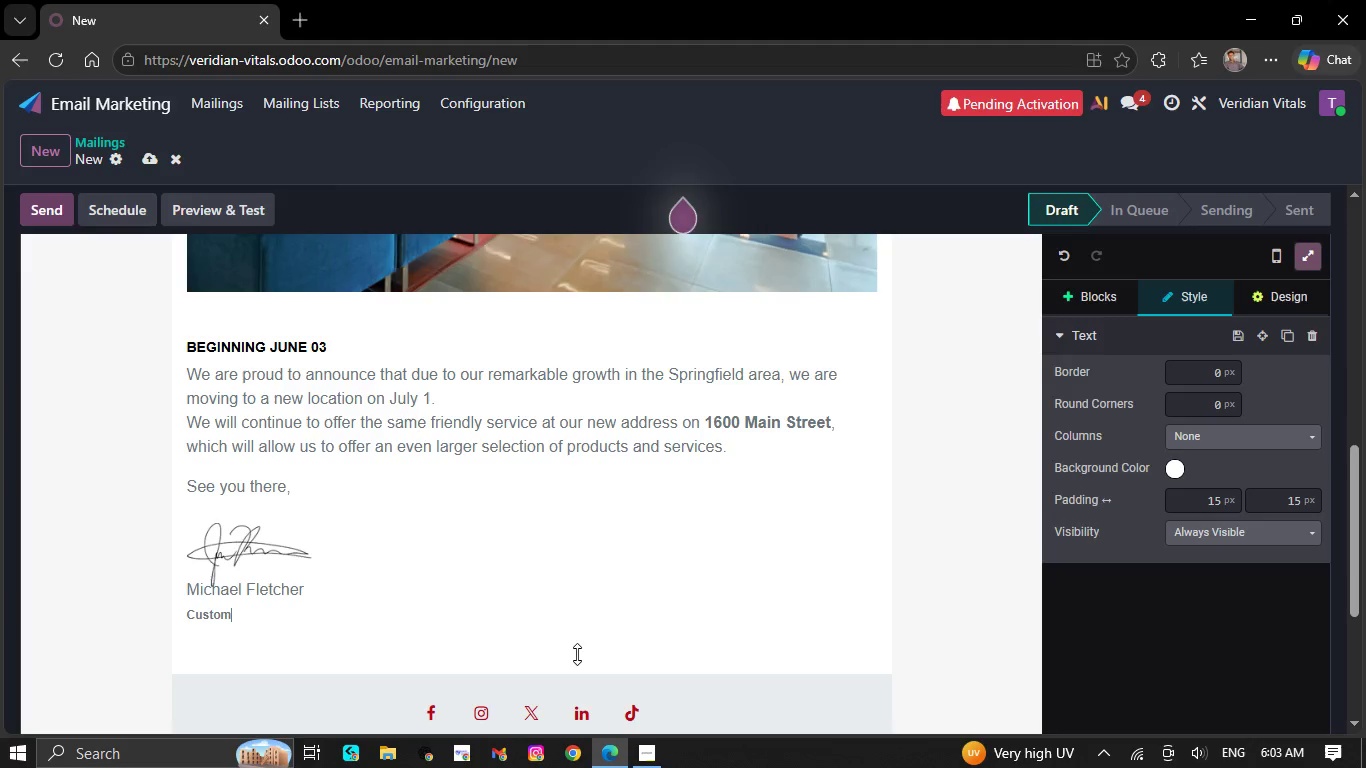 
key(Backspace)
 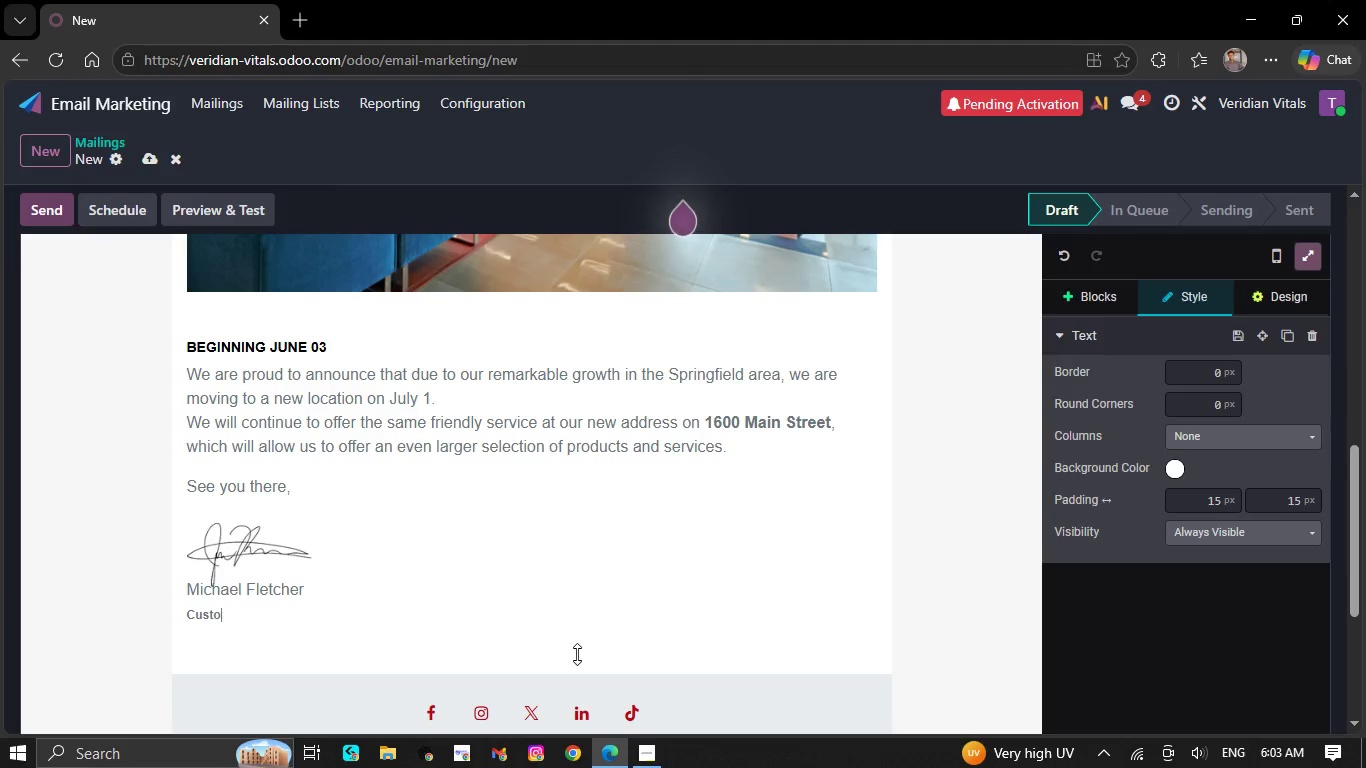 
key(Backspace)
 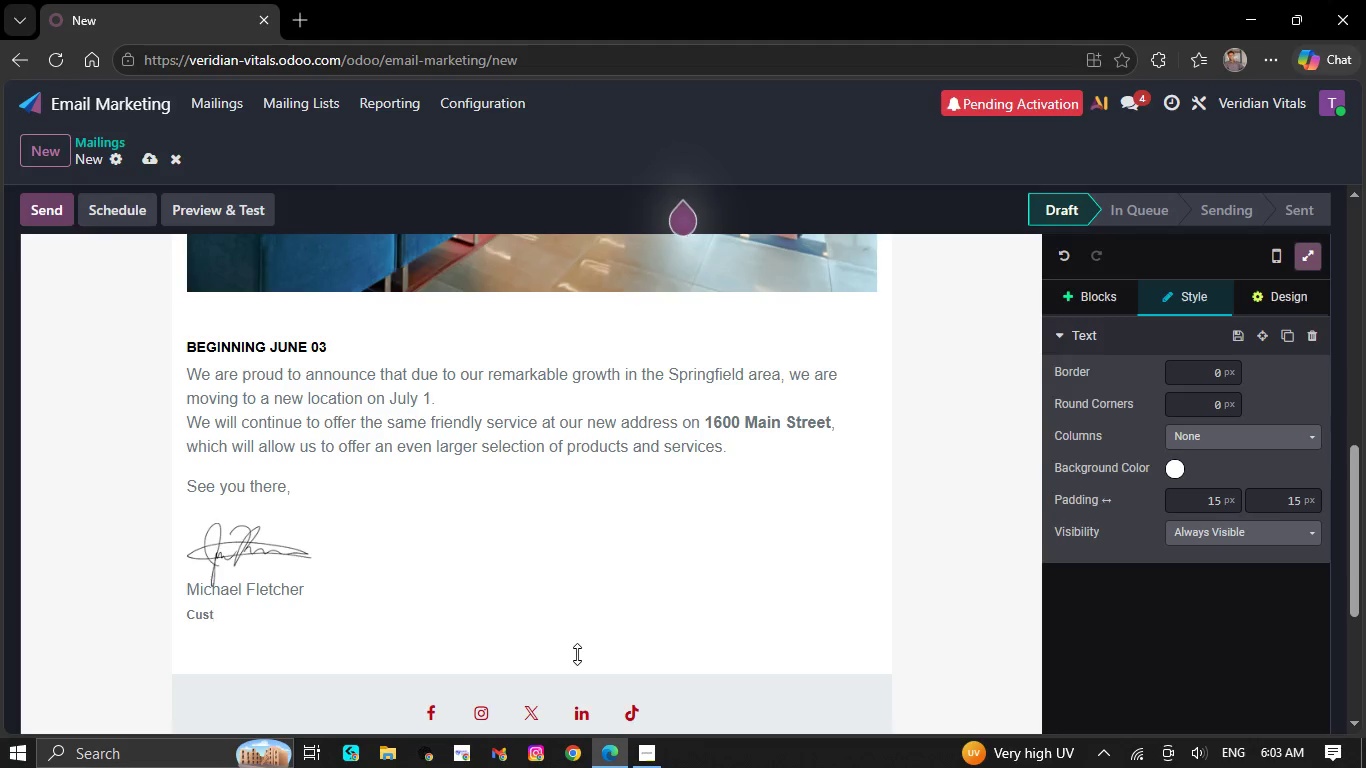 
key(Backspace)
 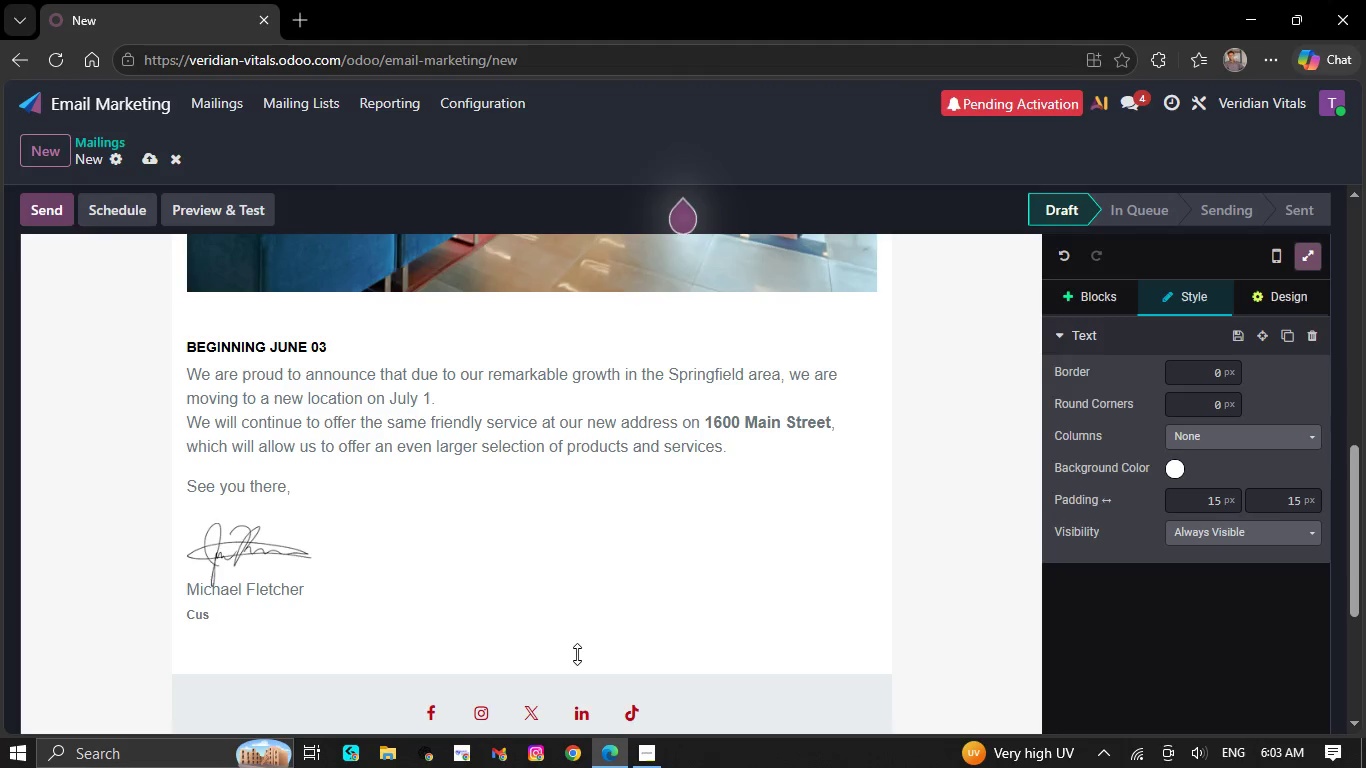 
key(Backspace)
 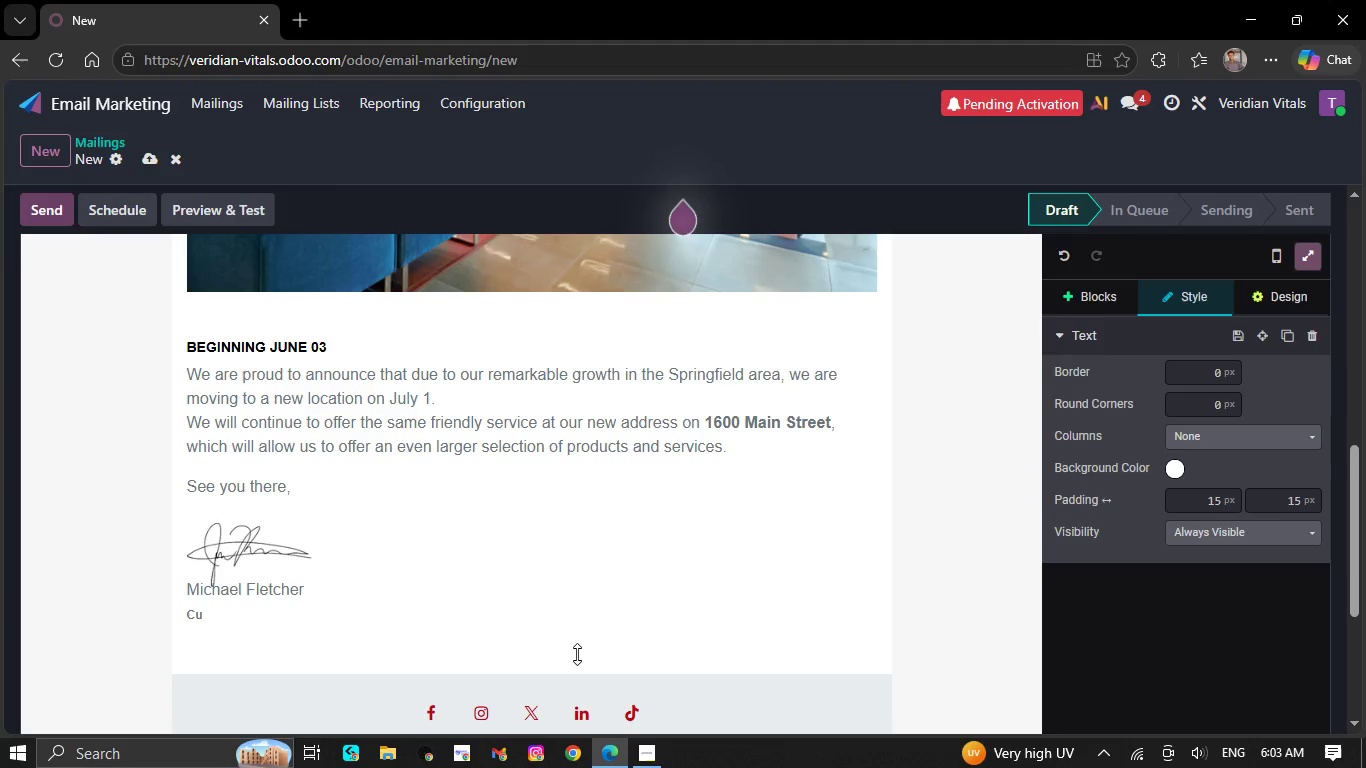 
key(Backspace)
 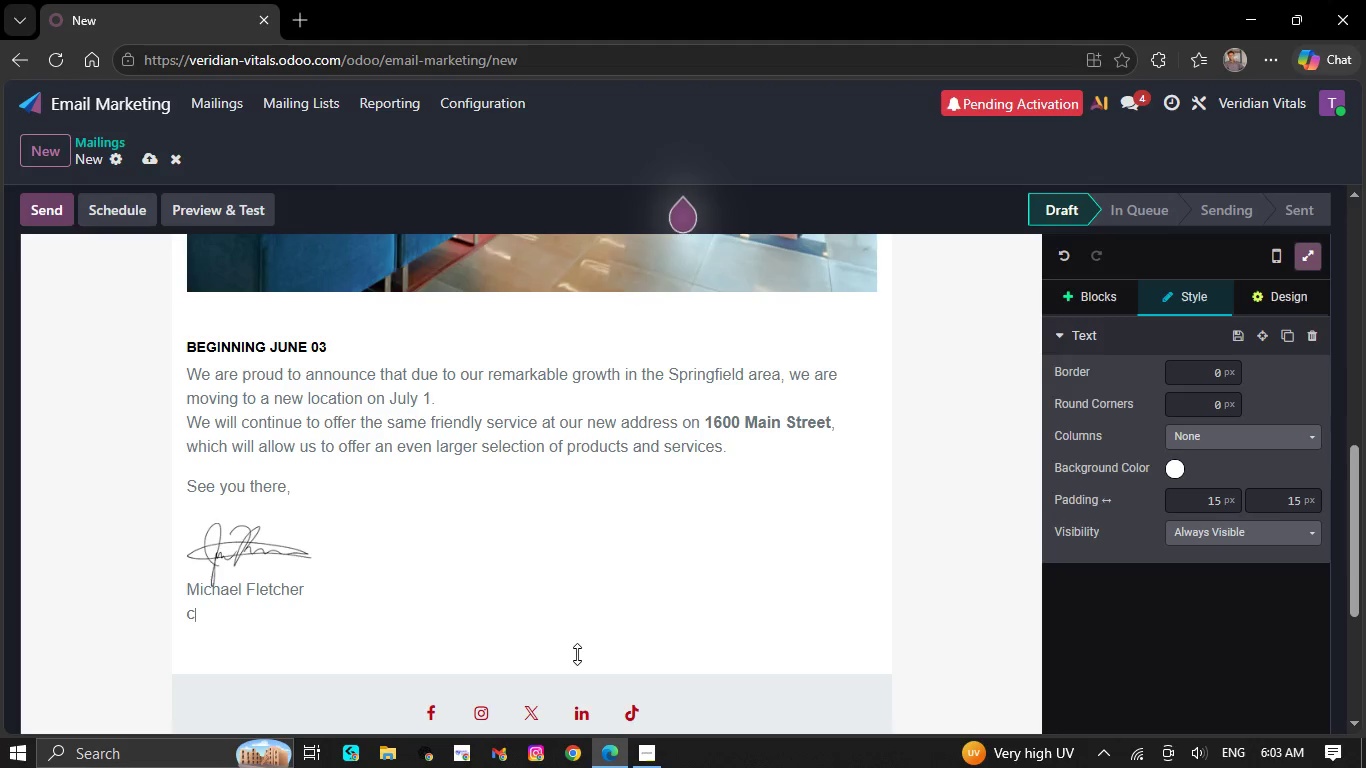 
key(Backspace)
 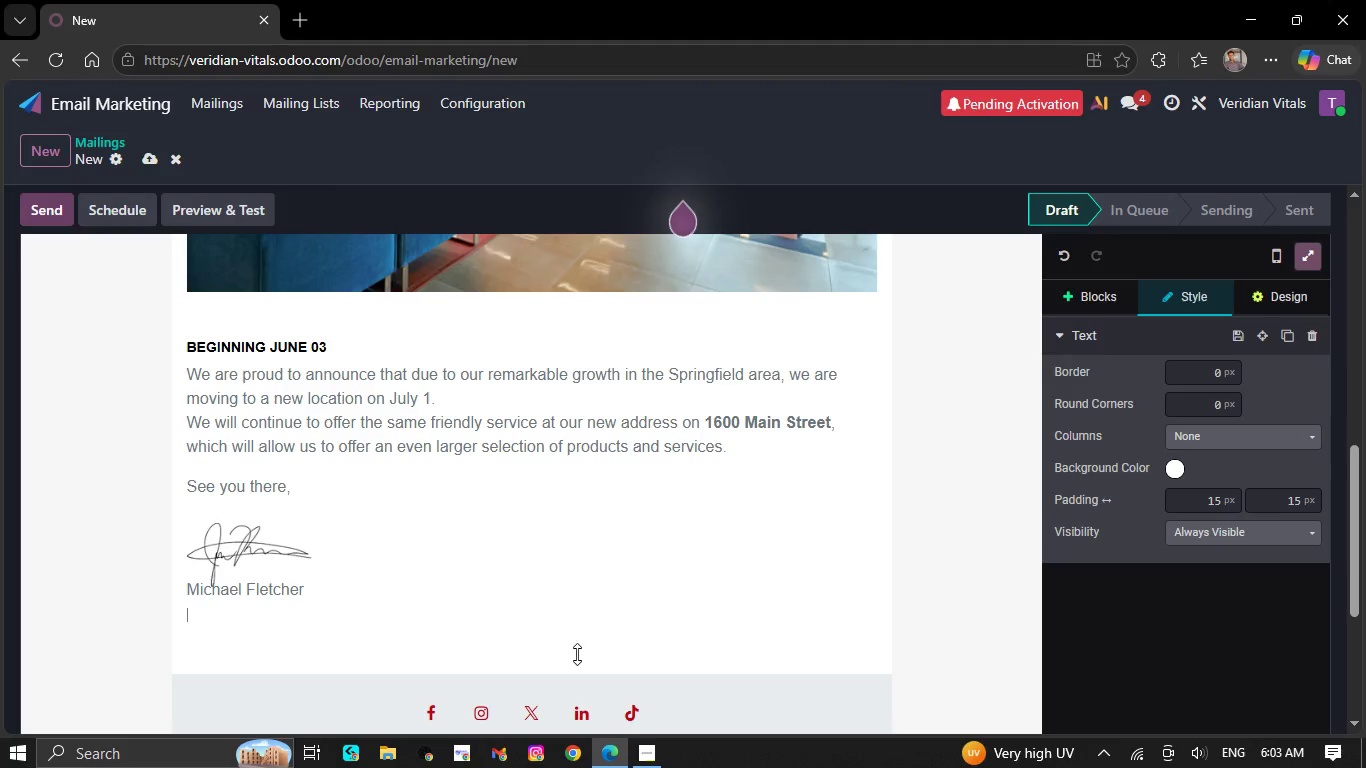 
key(Backspace)
 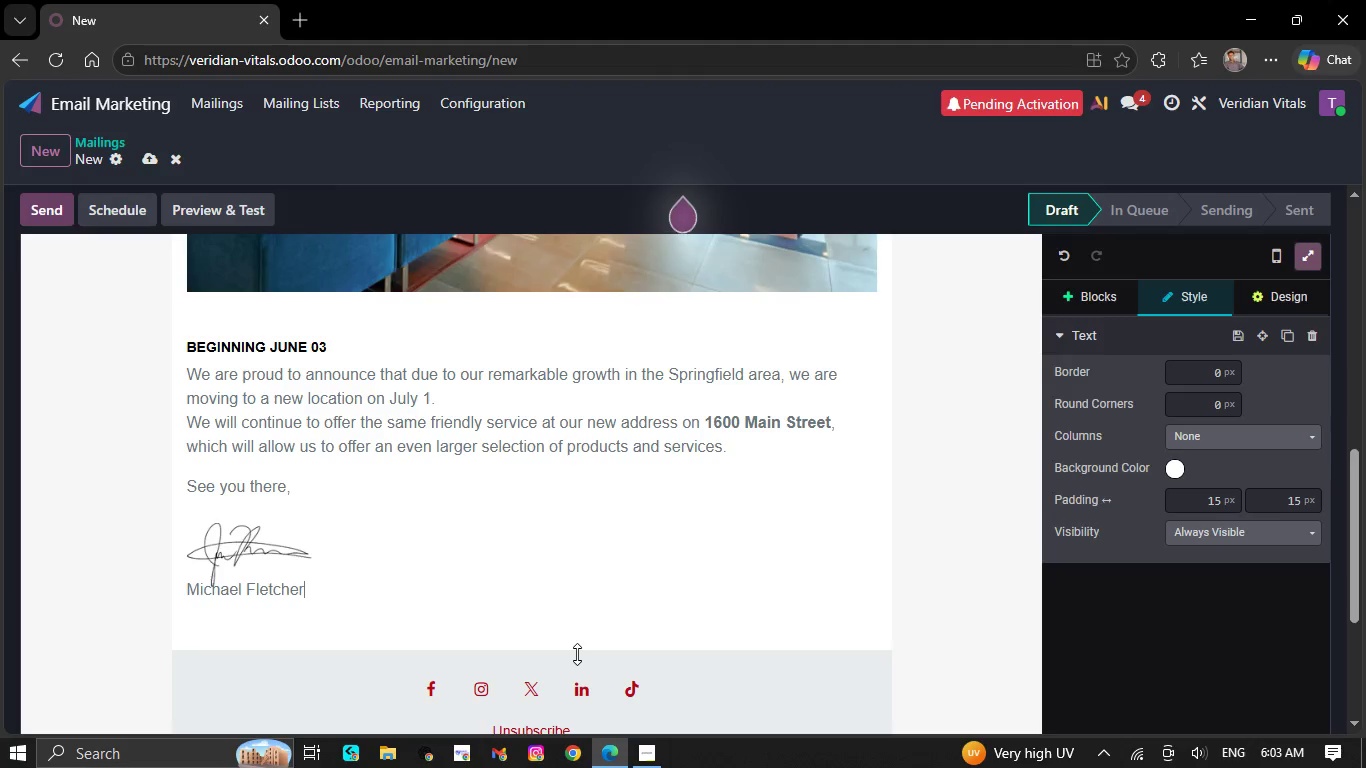 
key(Backspace)
 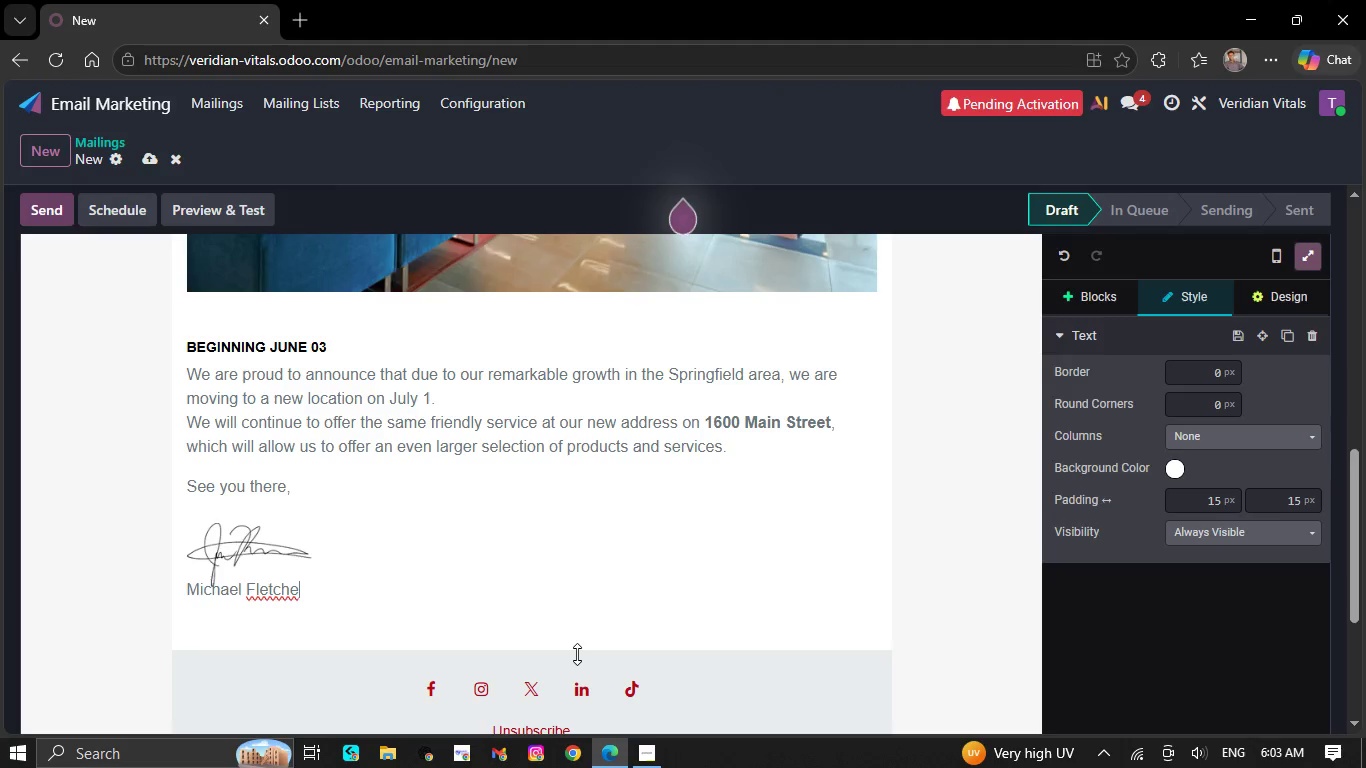 
key(Backspace)
 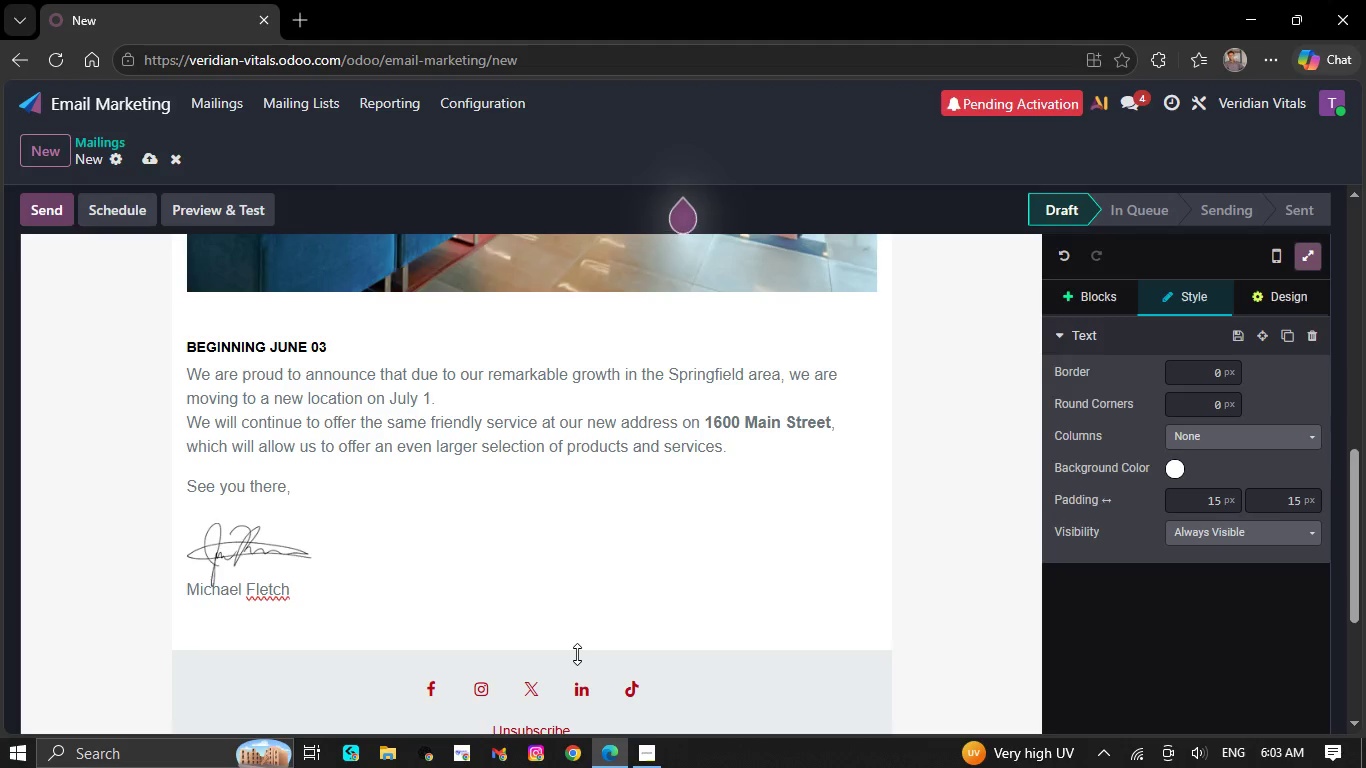 
key(Backspace)
 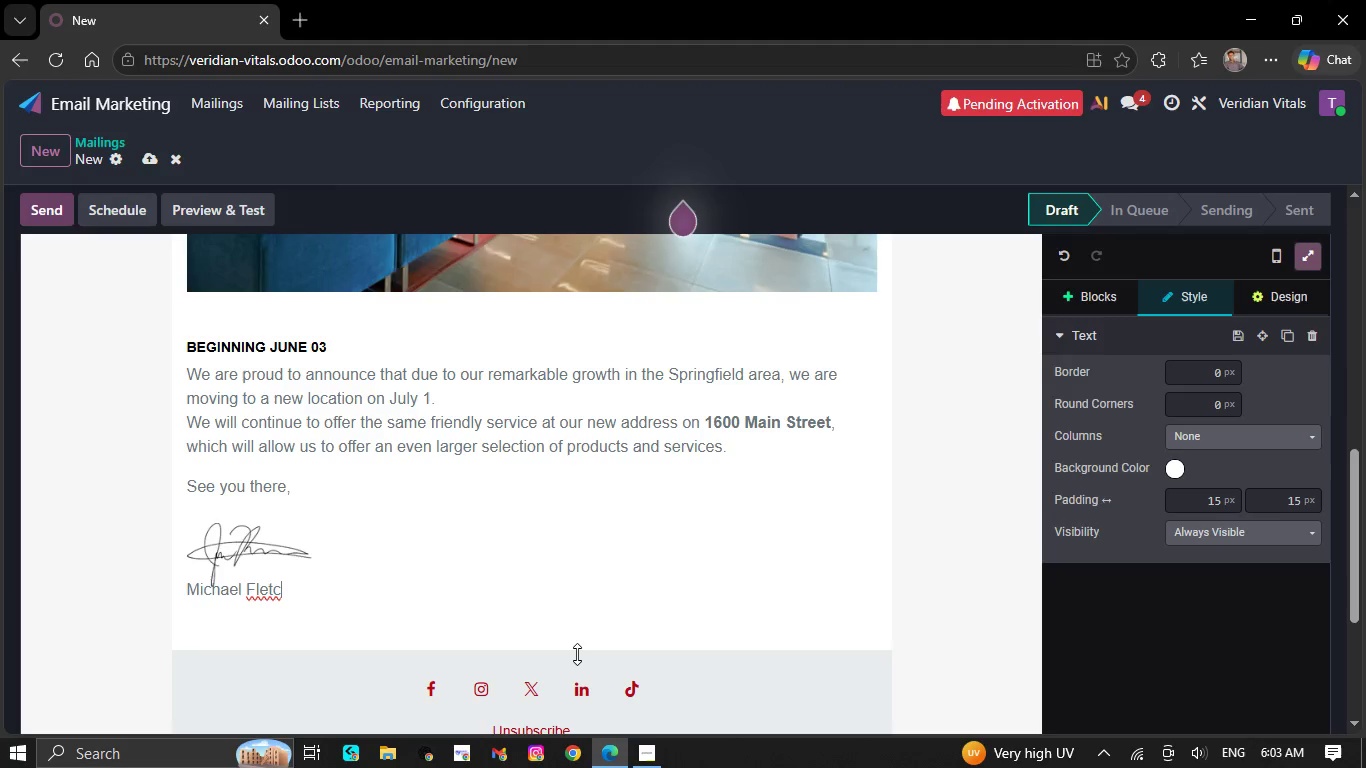 
key(Backspace)
 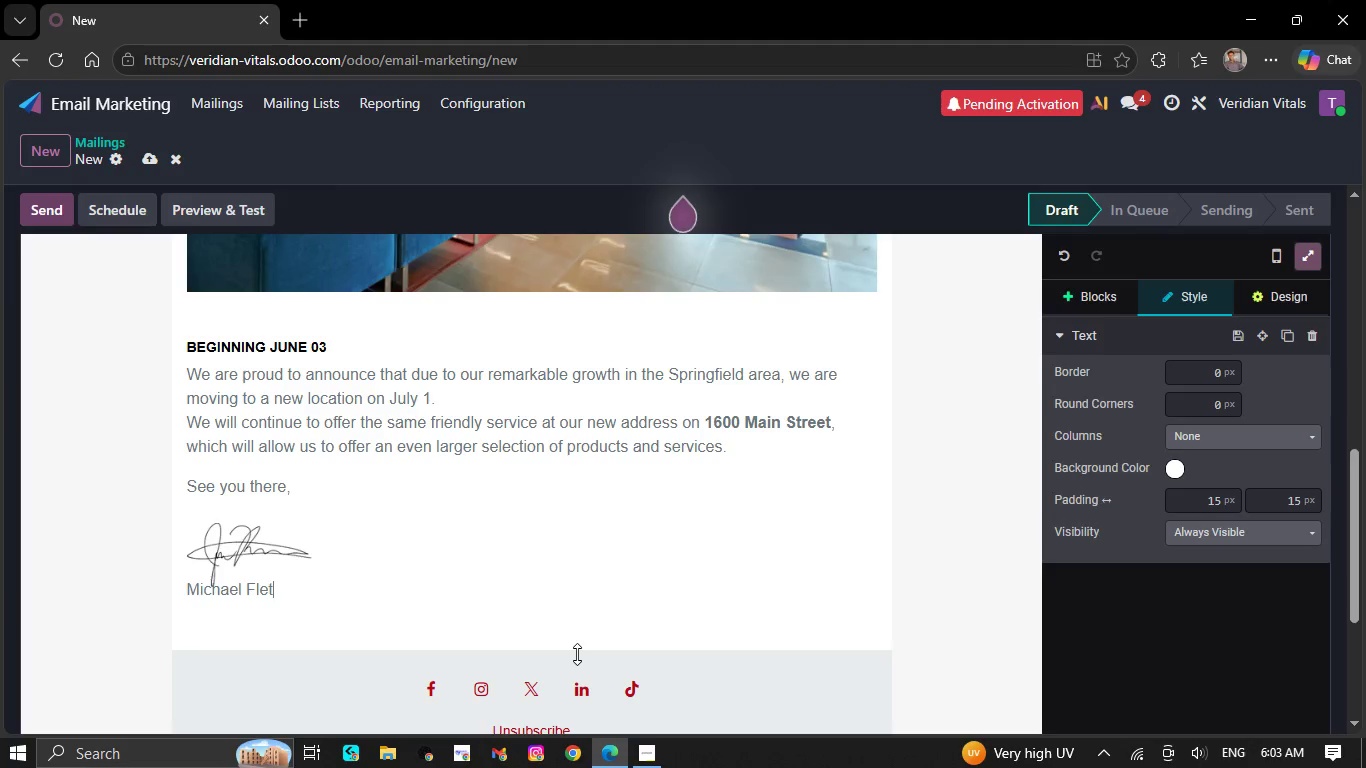 
key(Backspace)
 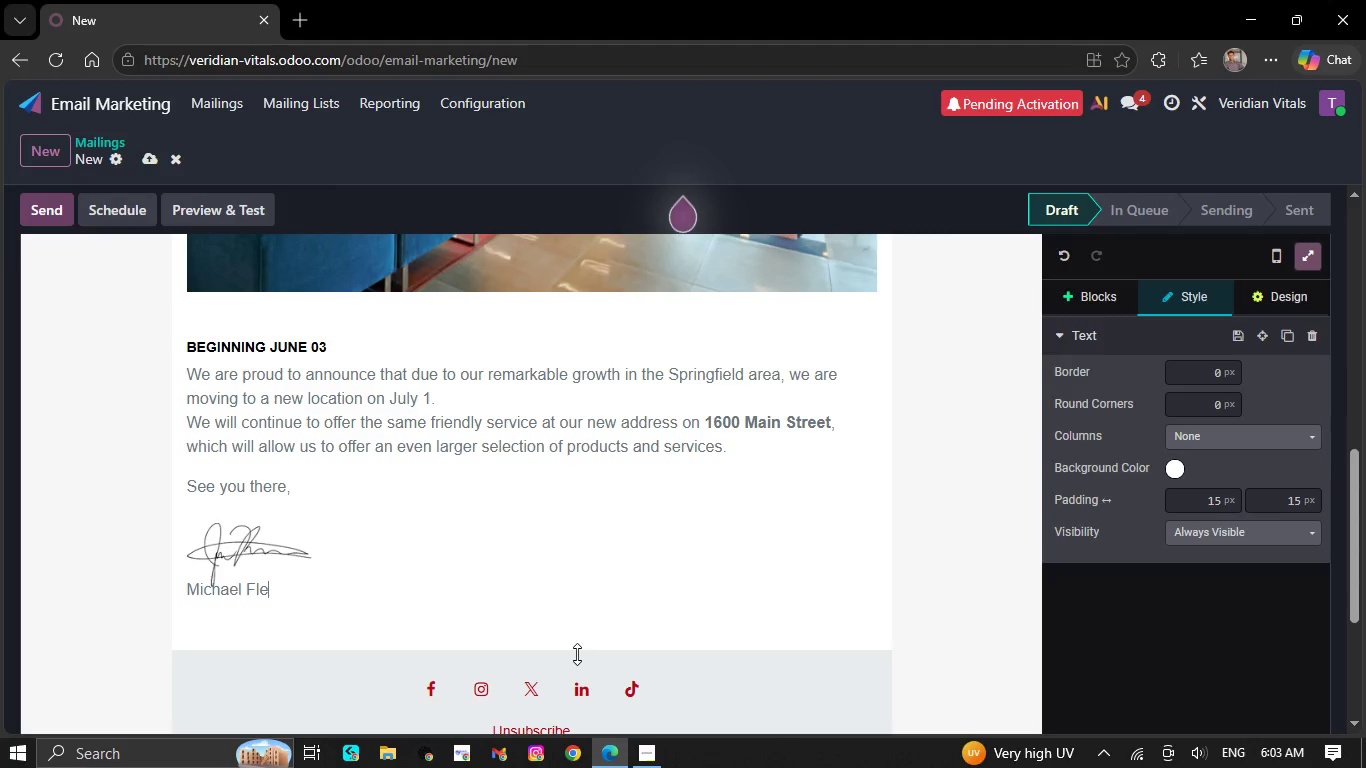 
key(Backspace)
 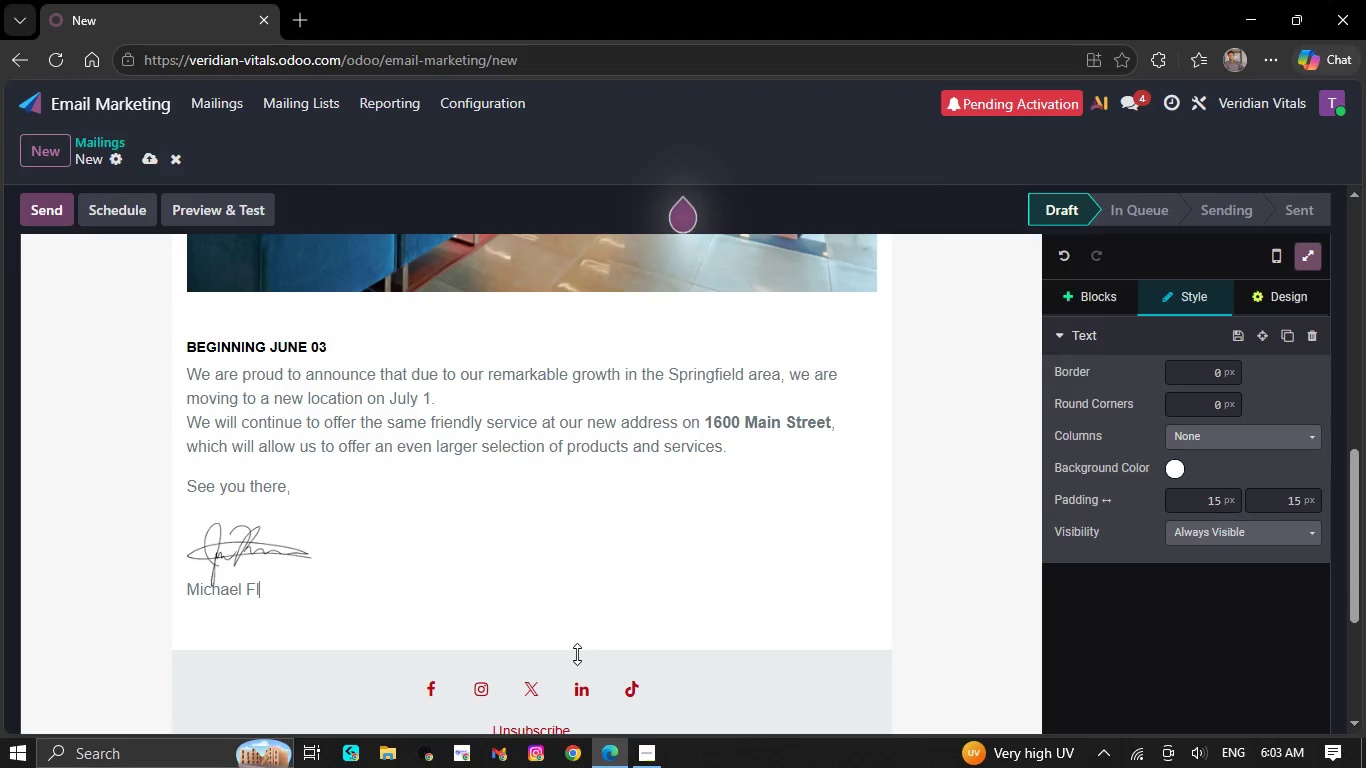 
key(Backspace)
 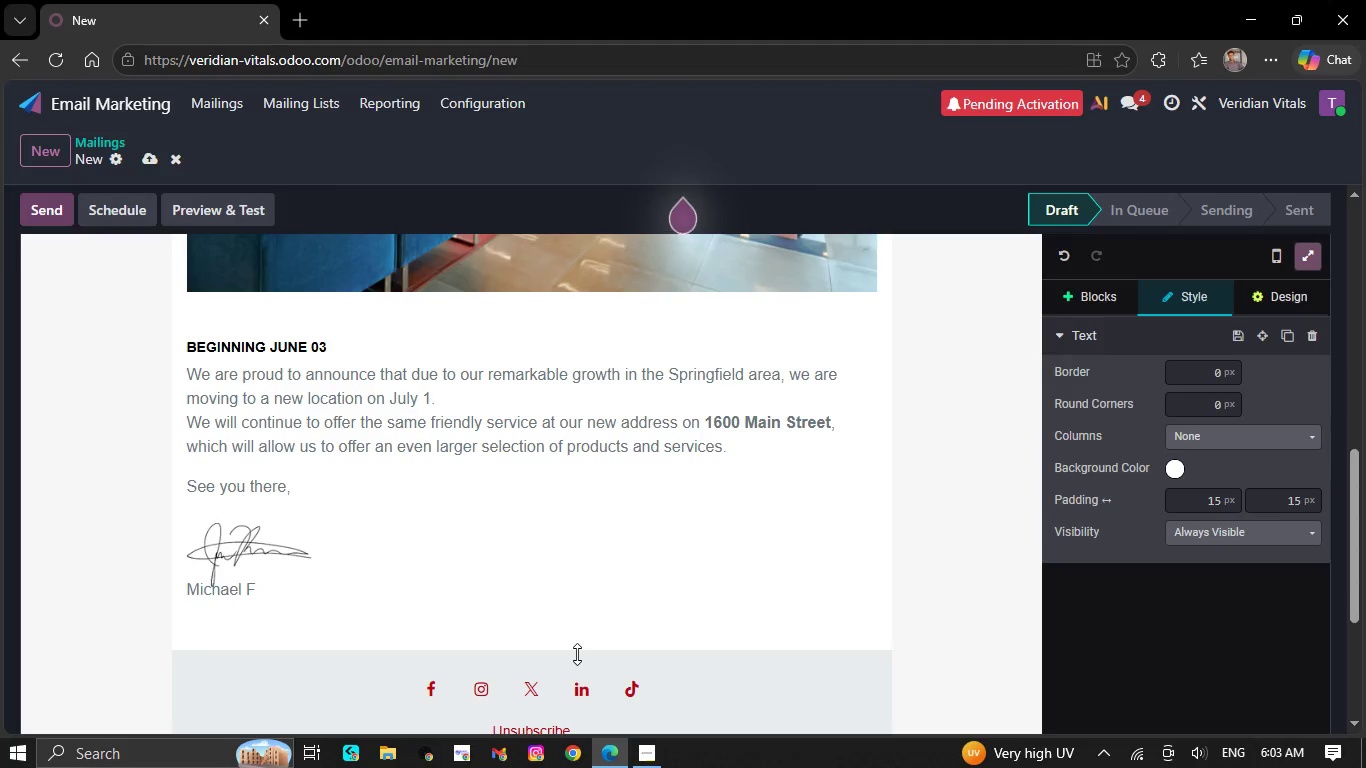 
key(Backspace)
 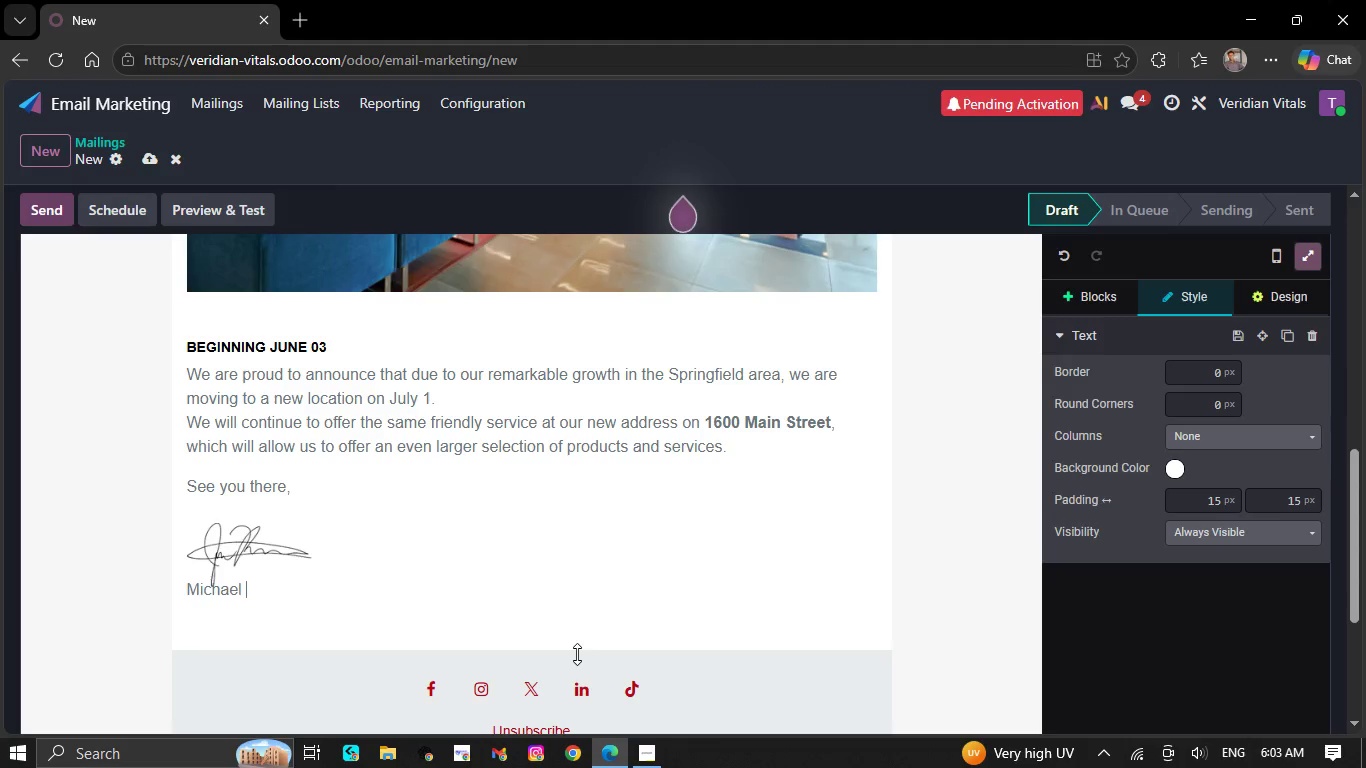 
key(Backspace)
 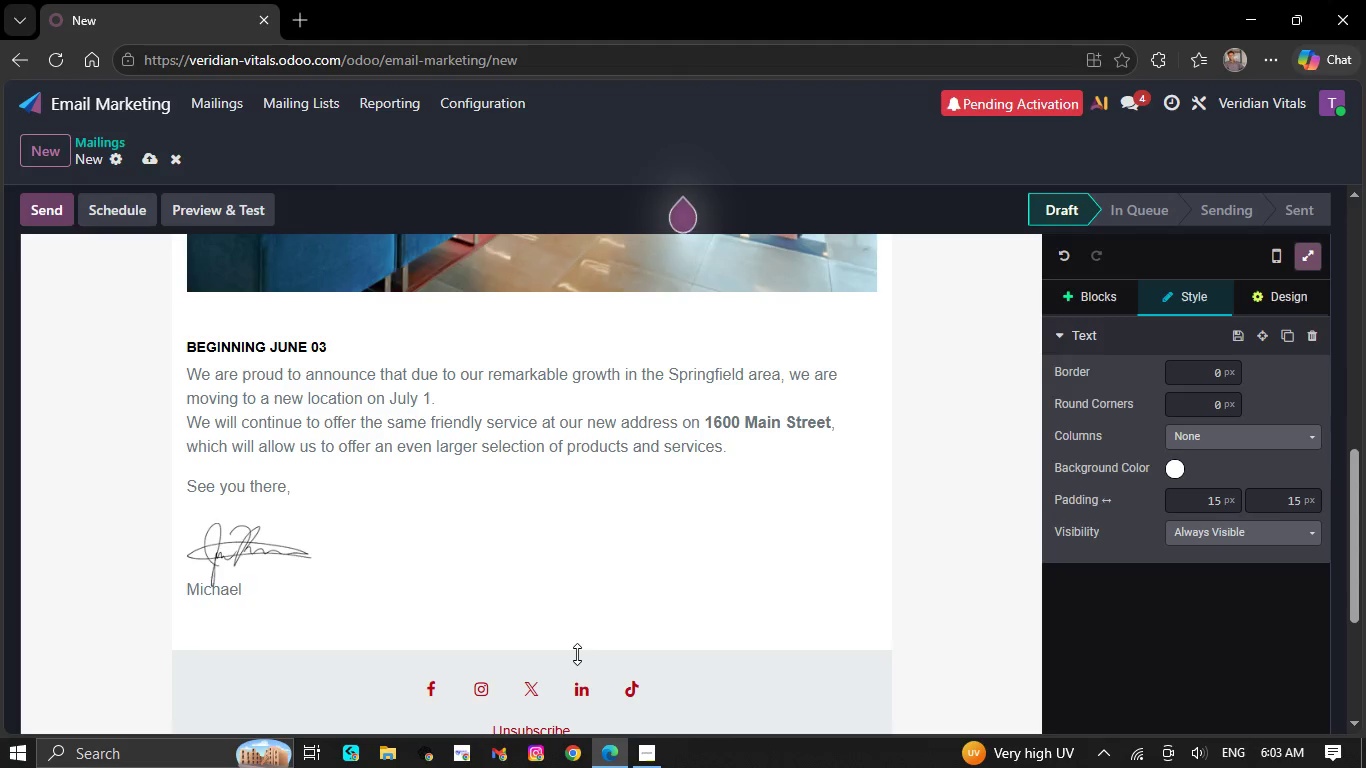 
key(Backspace)
 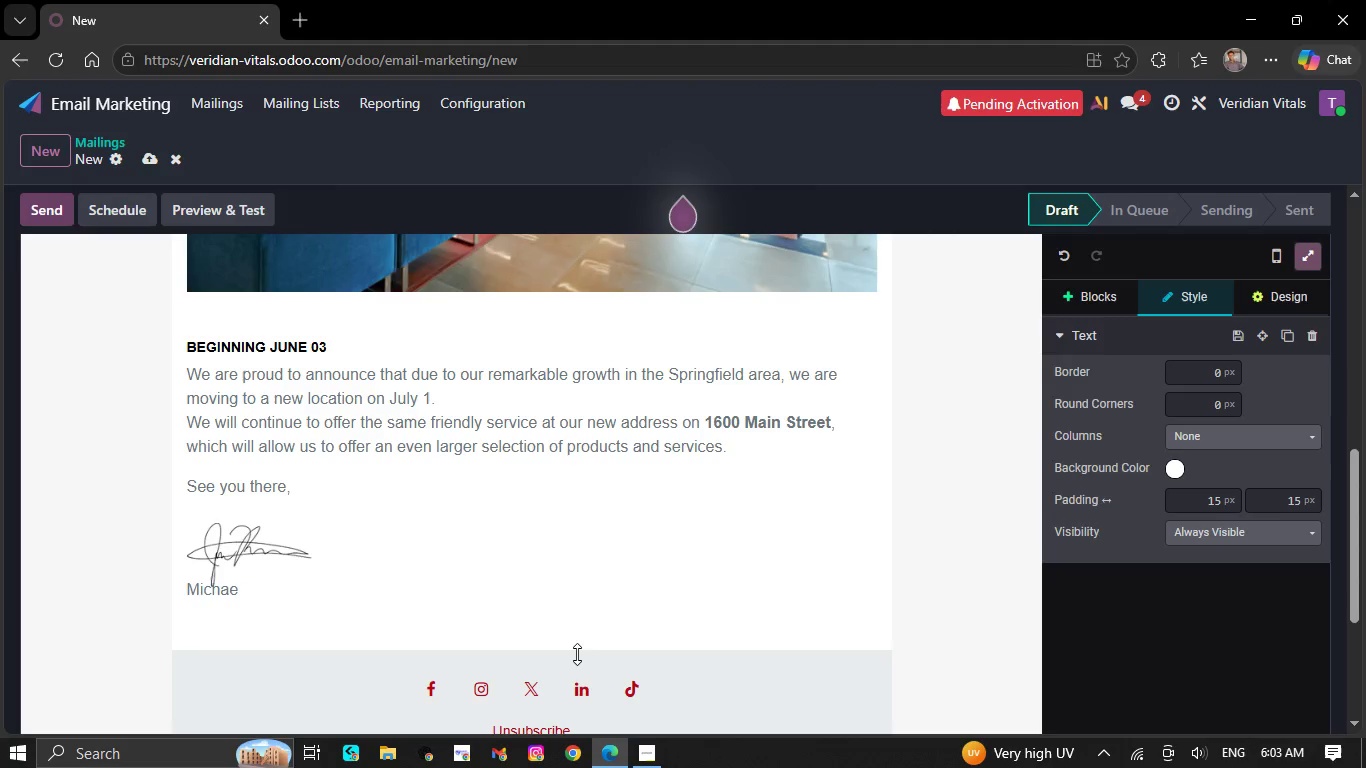 
key(Backspace)
 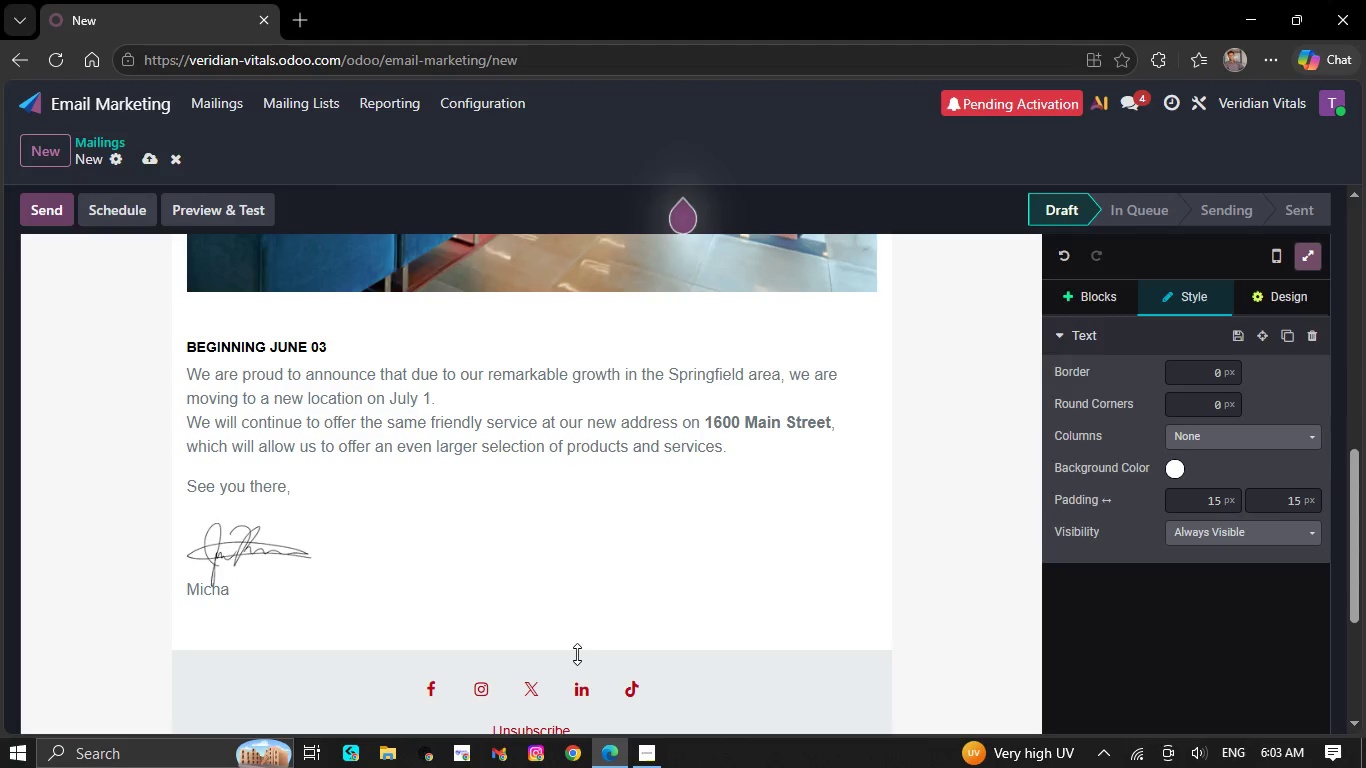 
key(Backspace)
 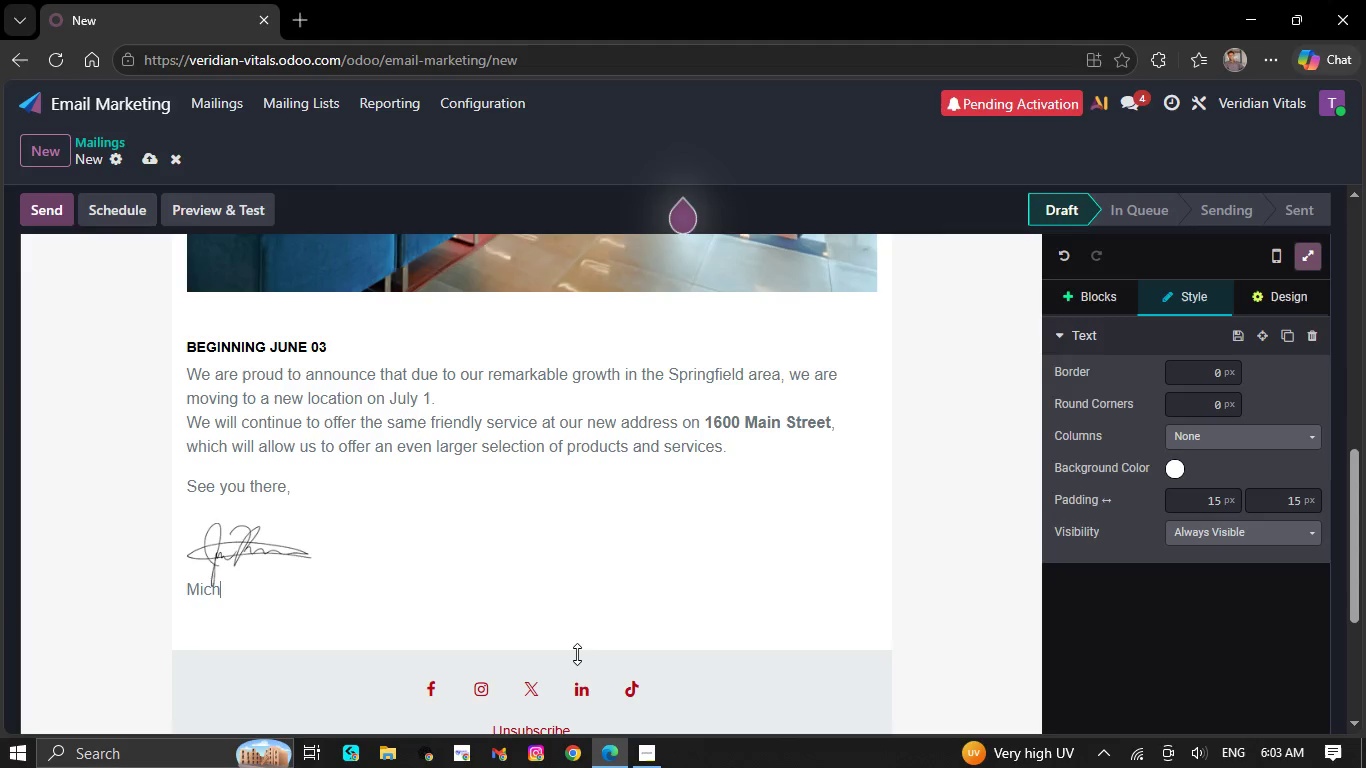 
key(Backspace)
 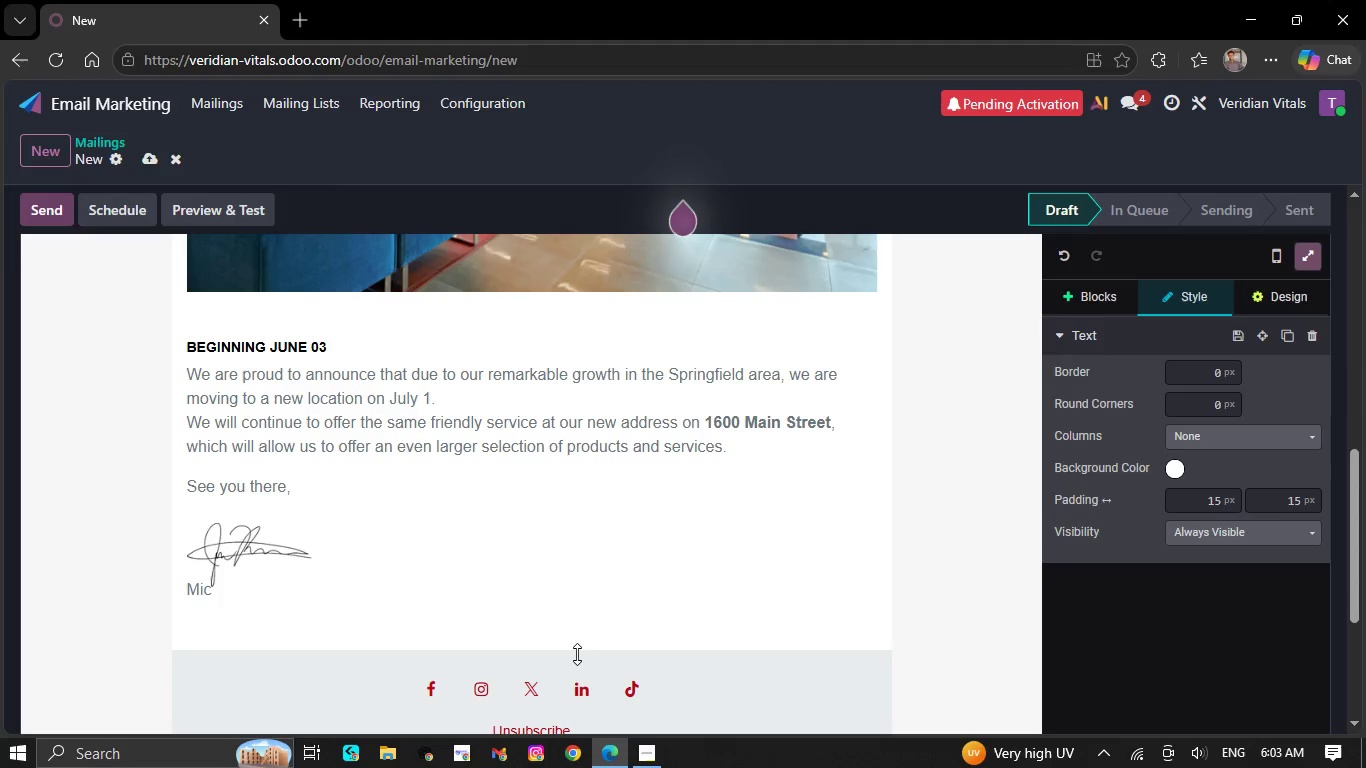 
key(Backspace)
 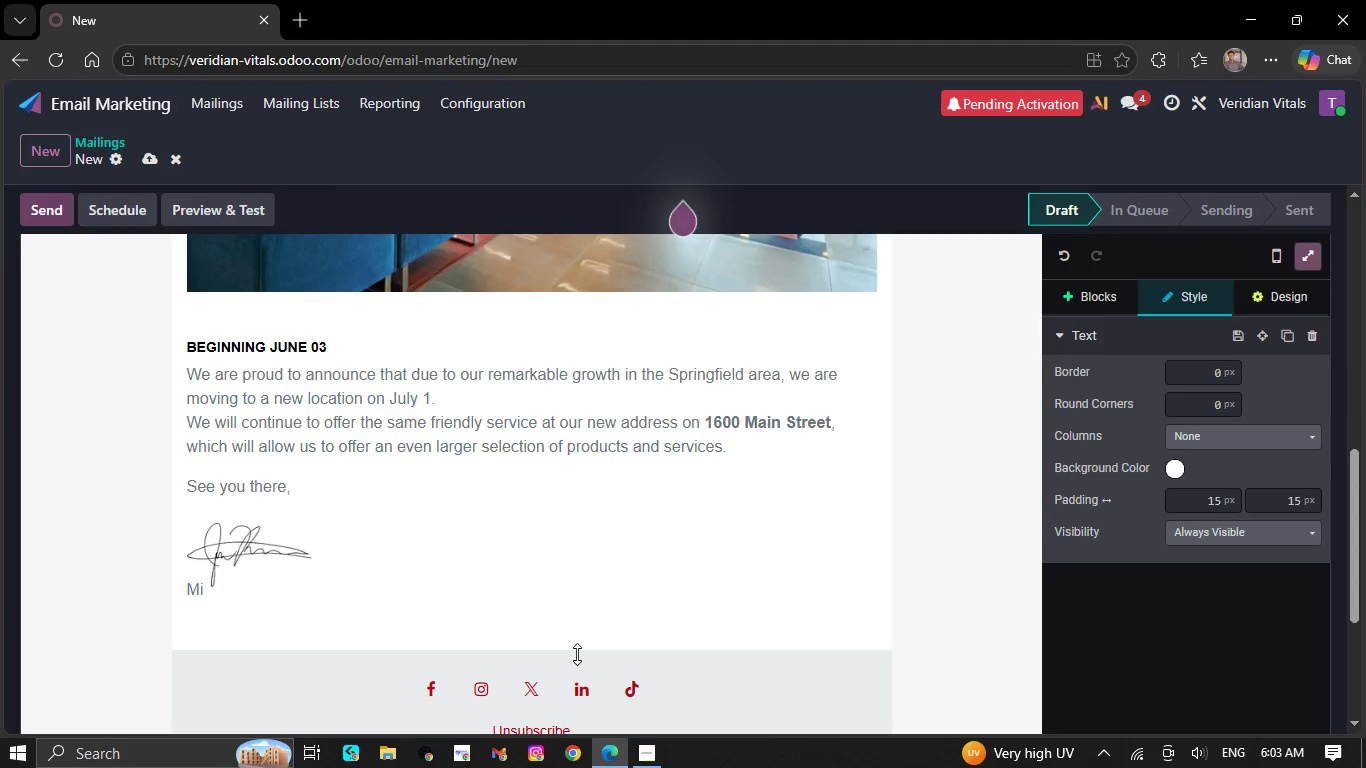 
key(Backspace)
 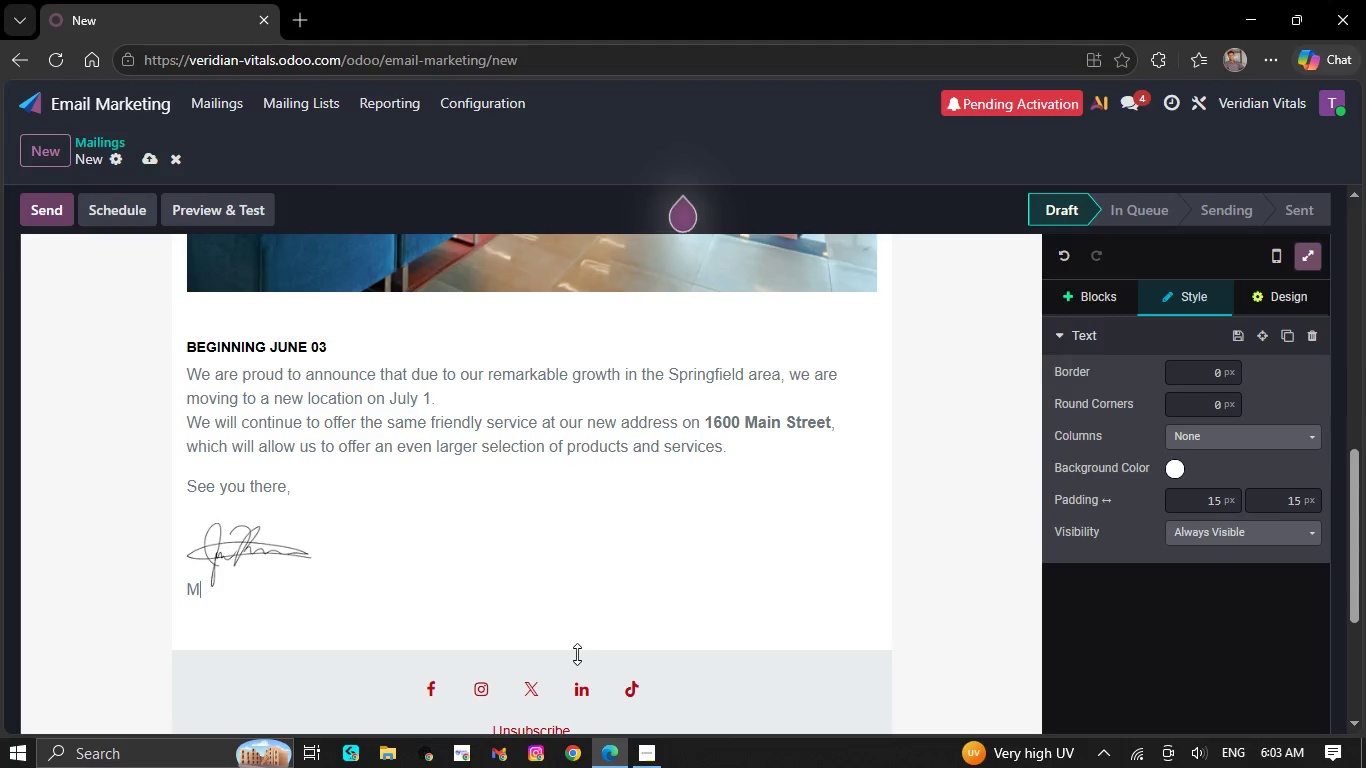 
key(Backspace)
 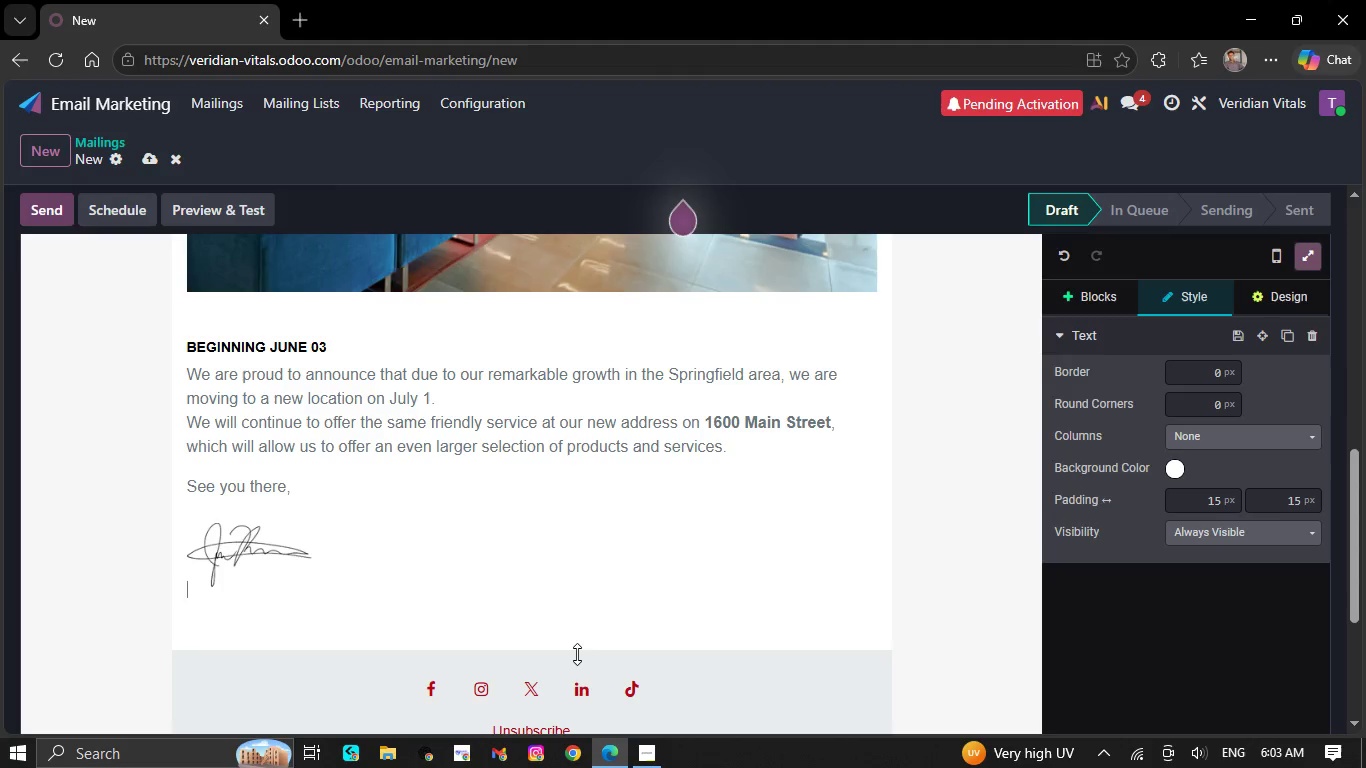 
key(Backspace)
 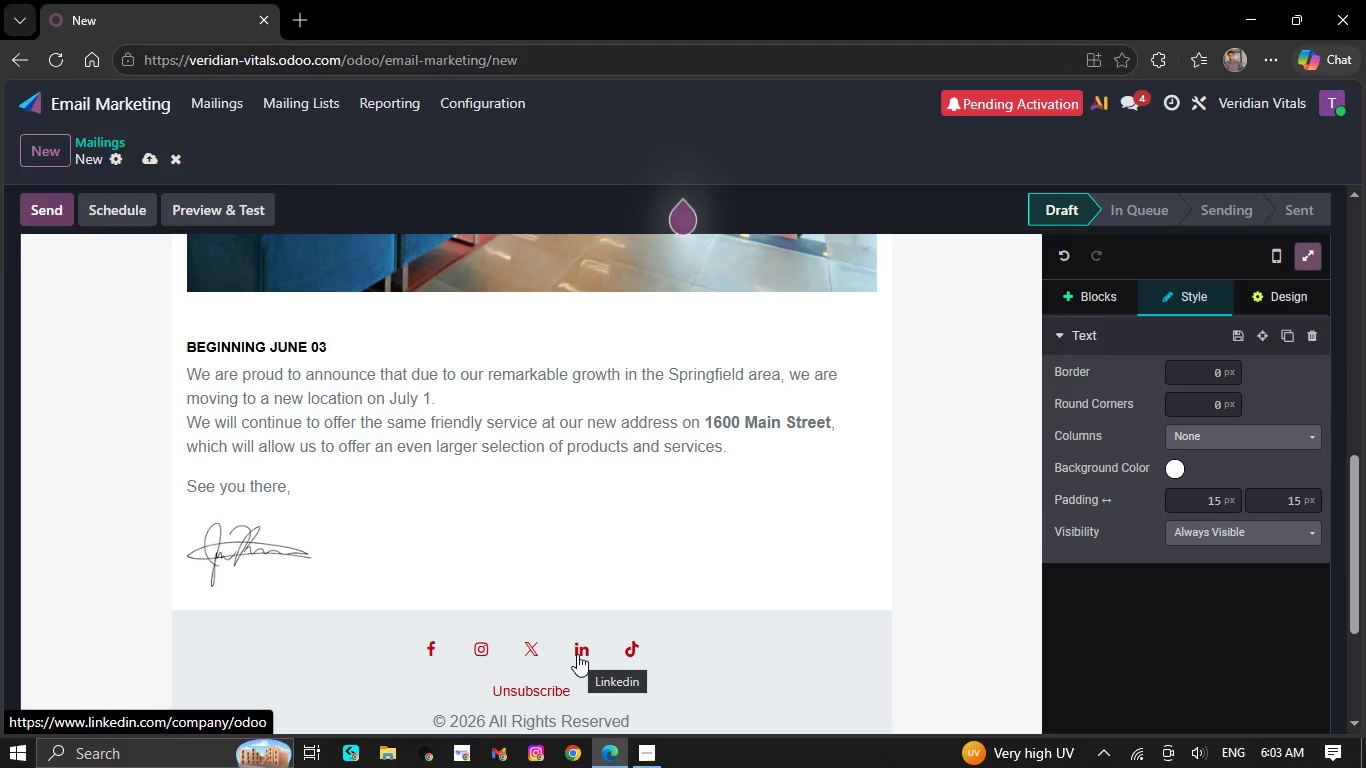 
key(Backspace)
 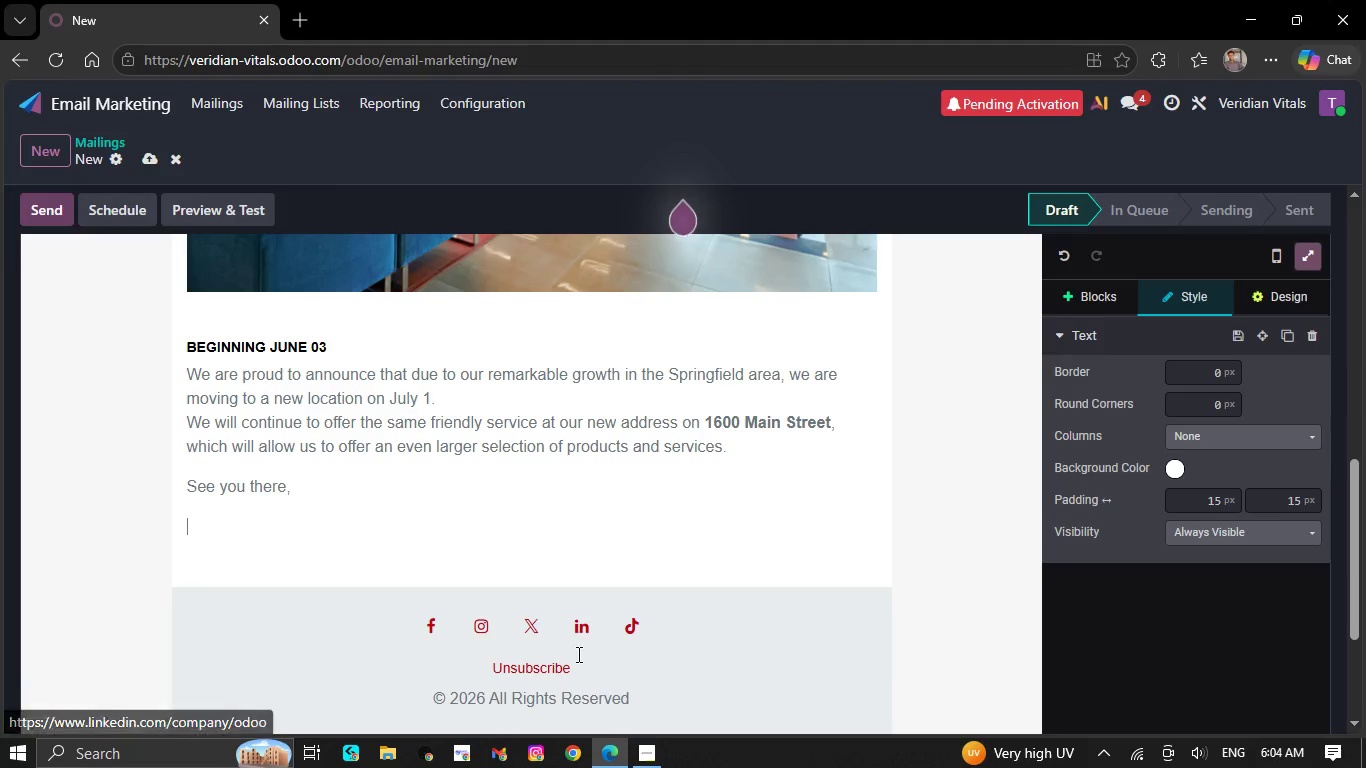 
key(Backspace)
 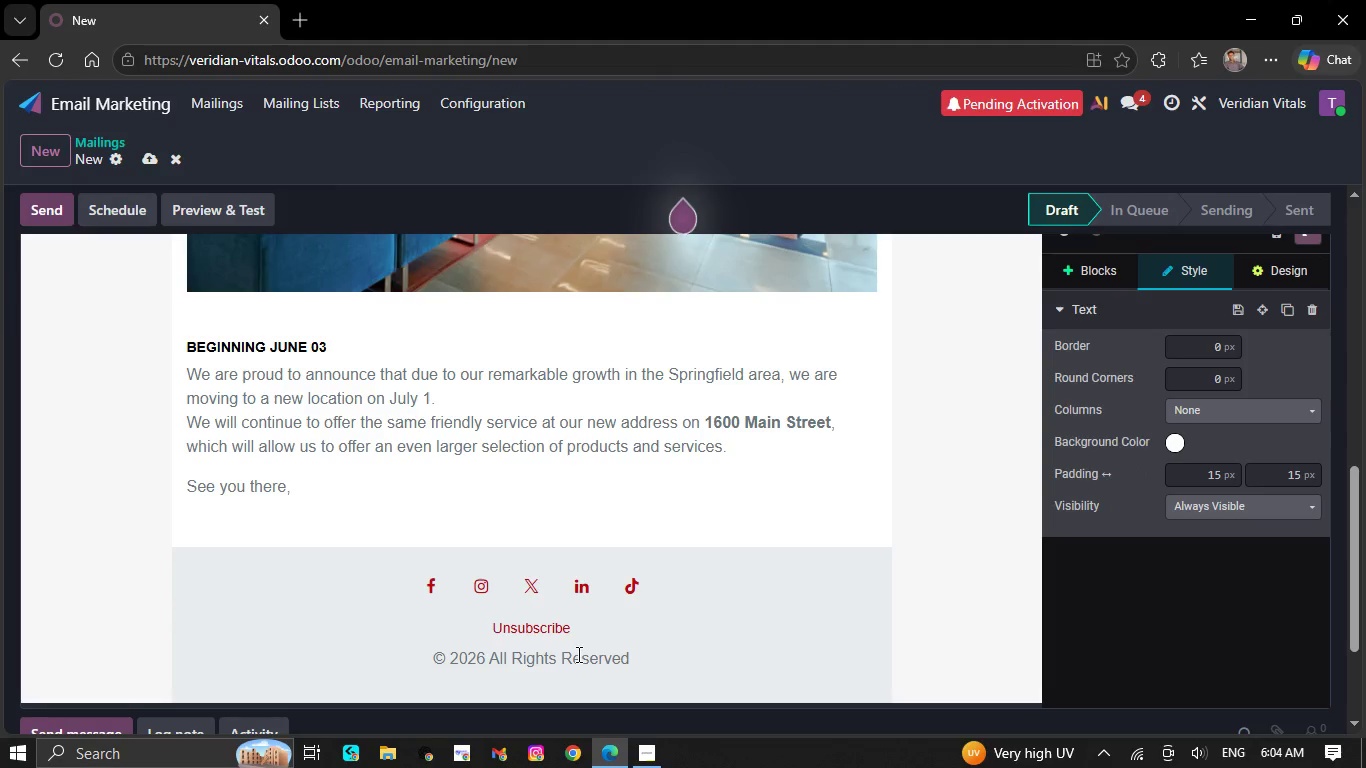 
key(Backspace)
 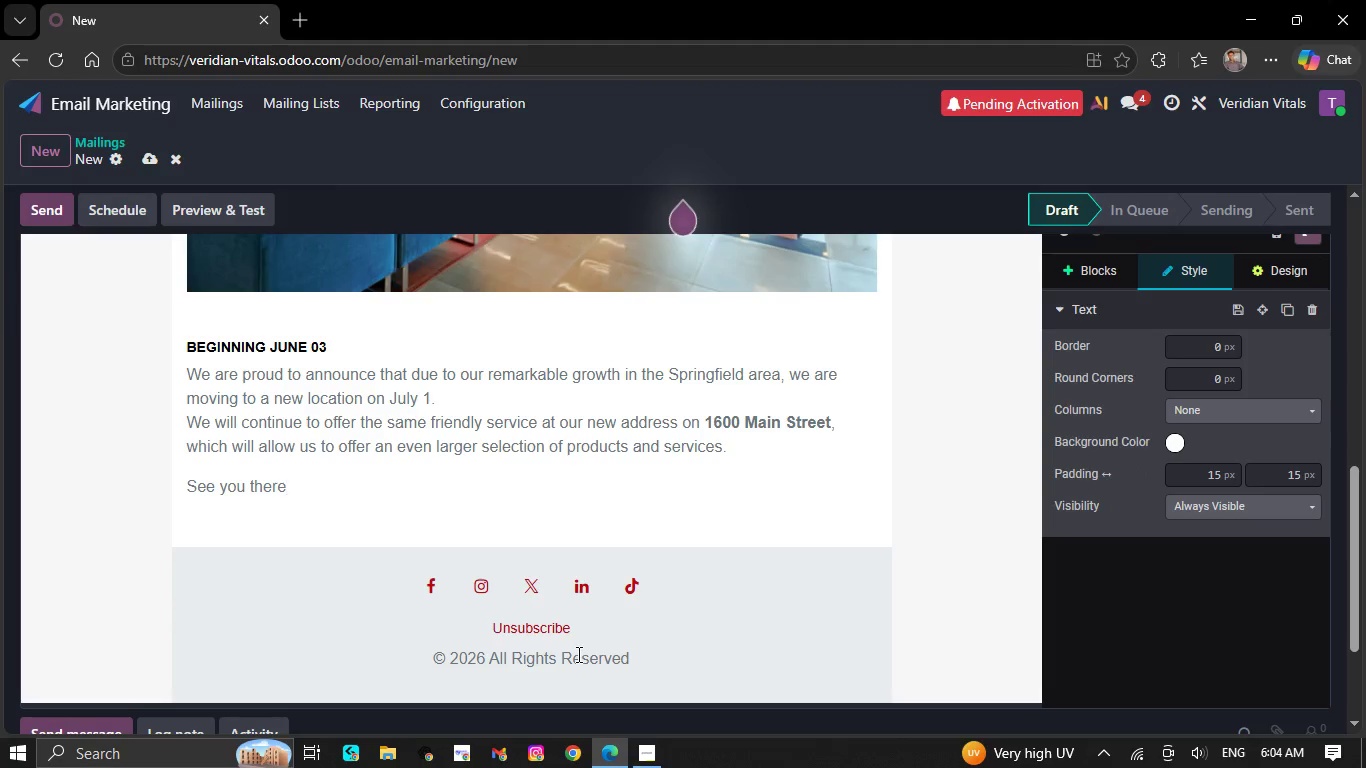 
key(Backspace)
 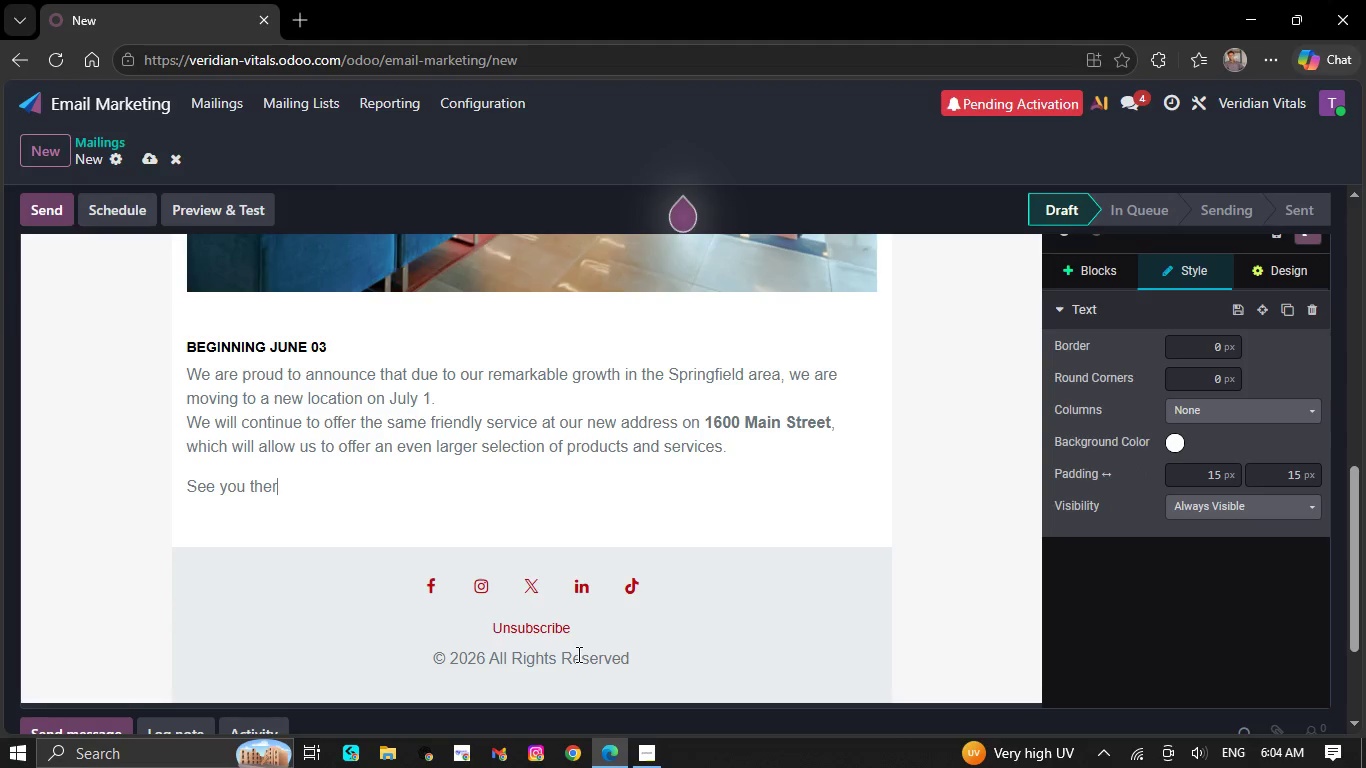 
key(Backspace)
 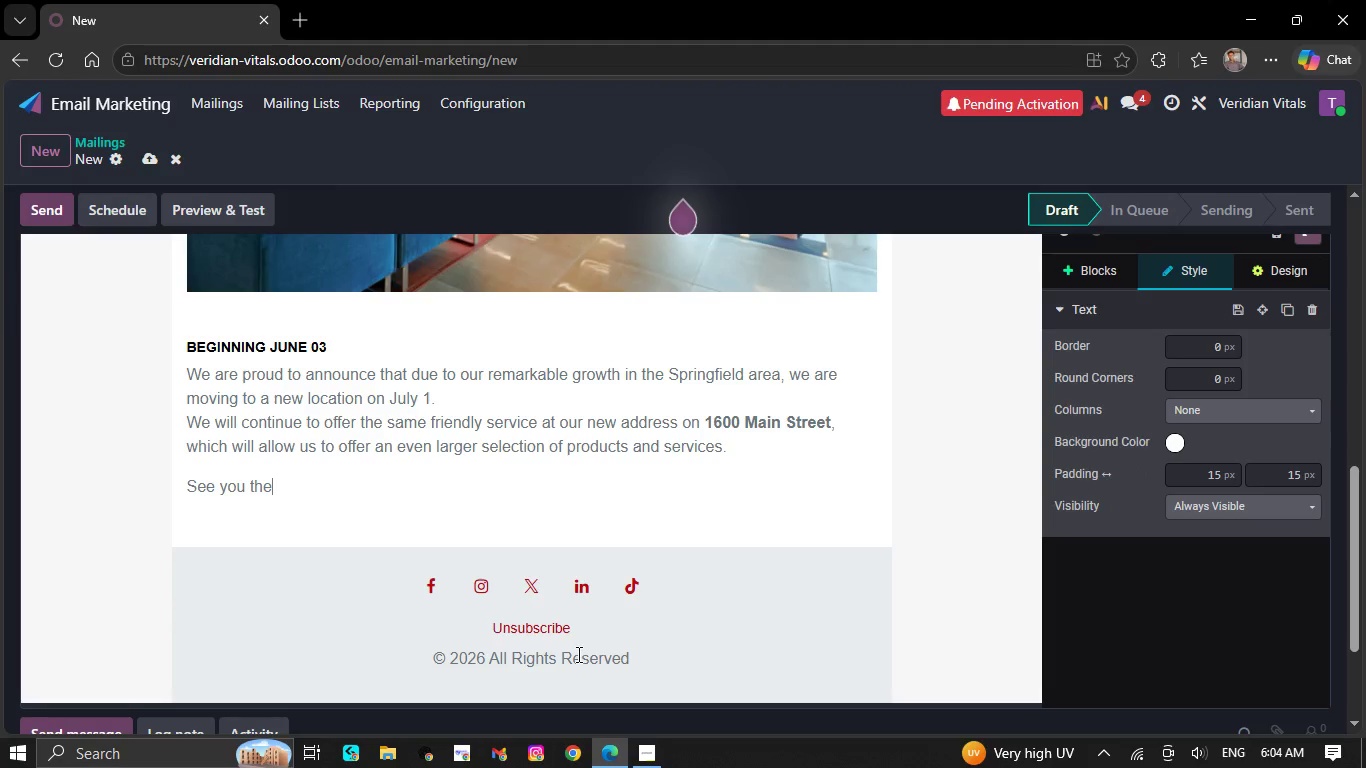 
key(Backspace)
 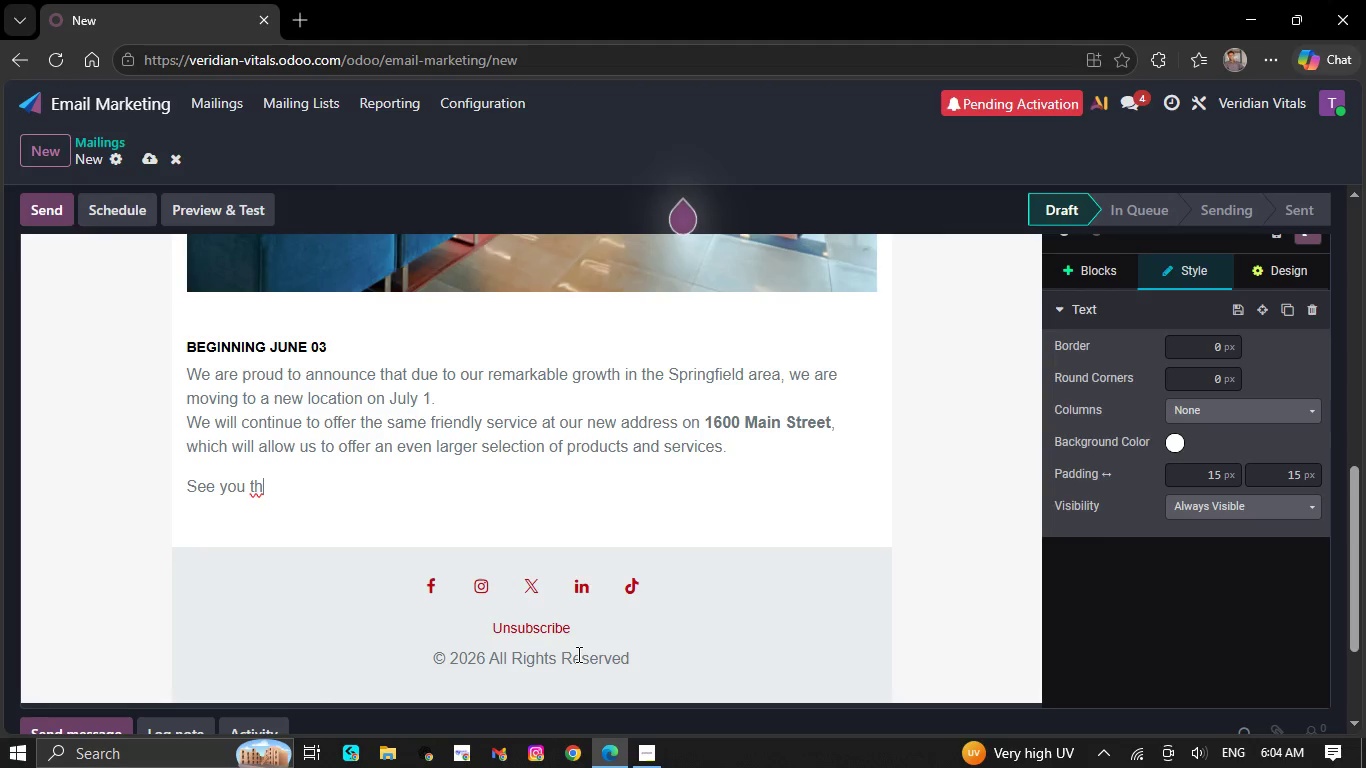 
key(Backspace)
 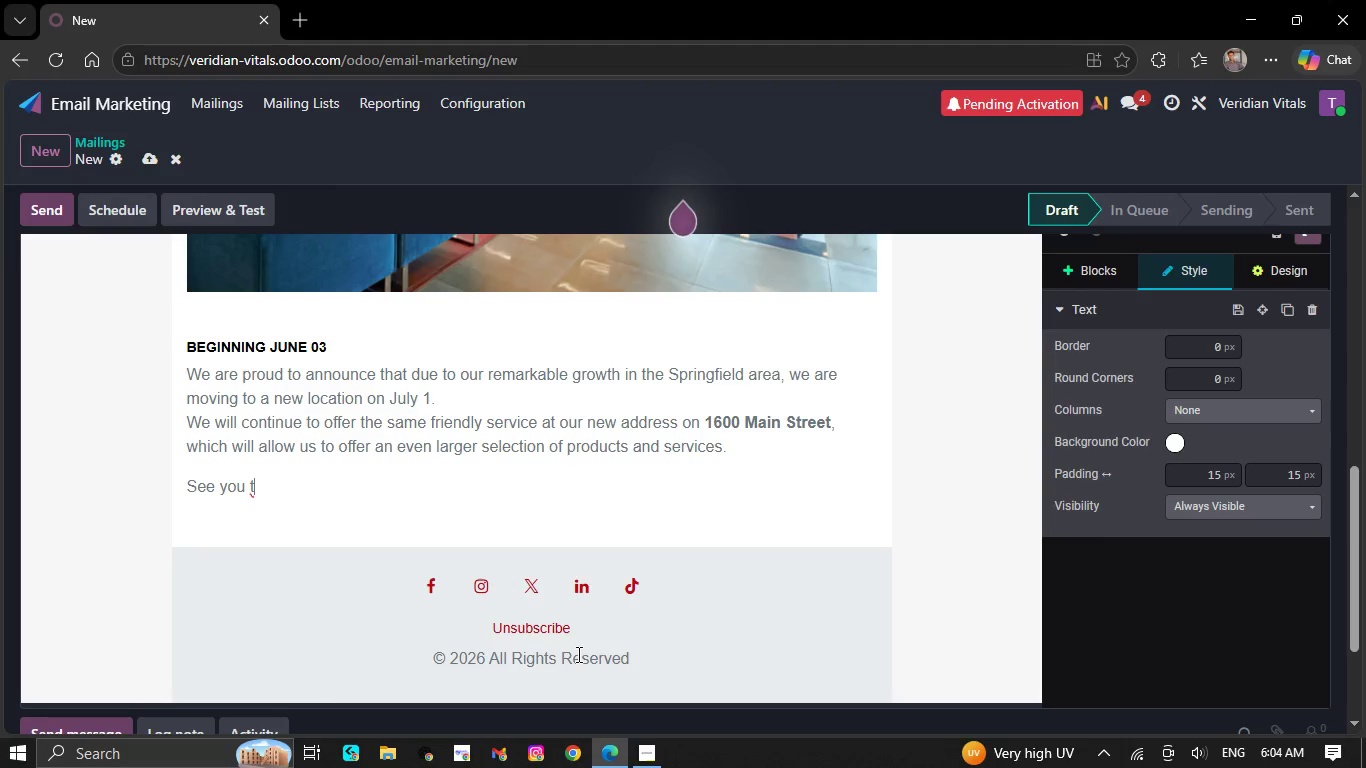 
key(Backspace)
 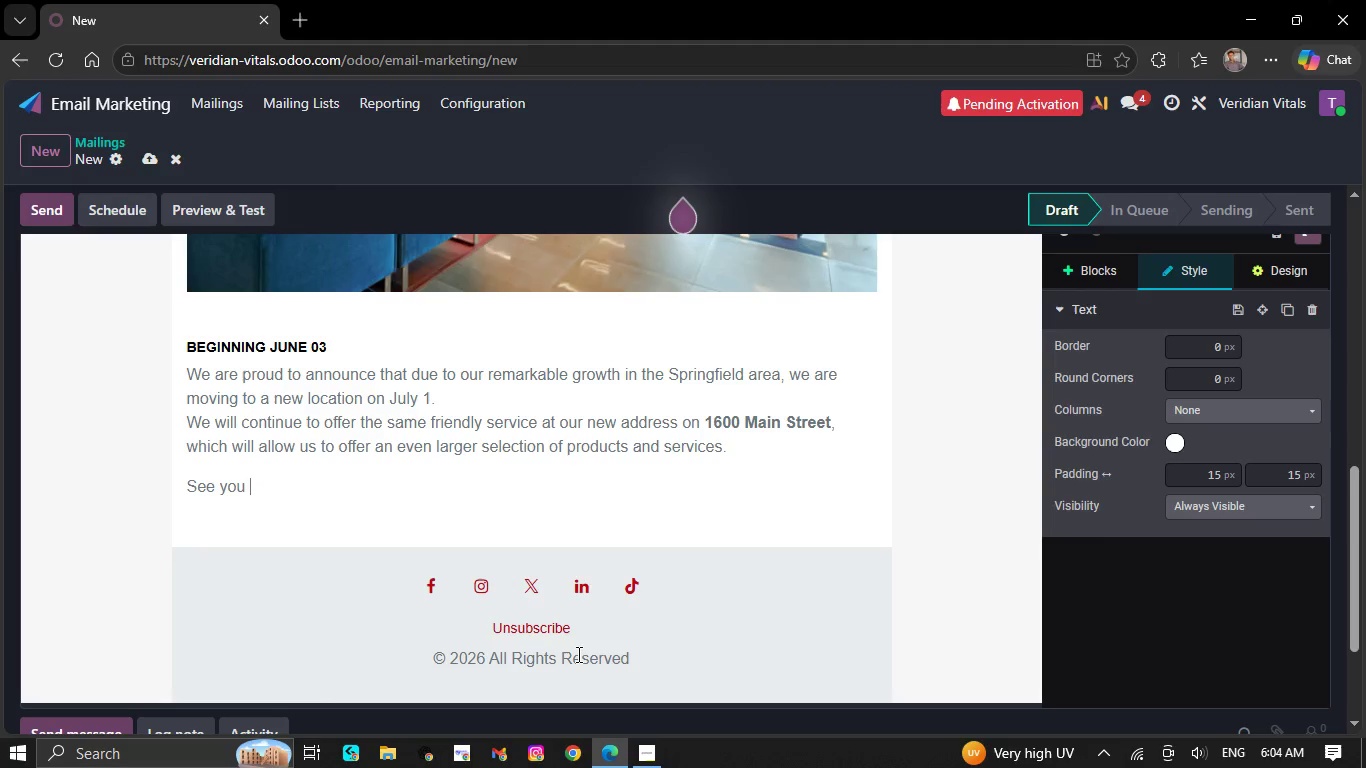 
key(Backspace)
 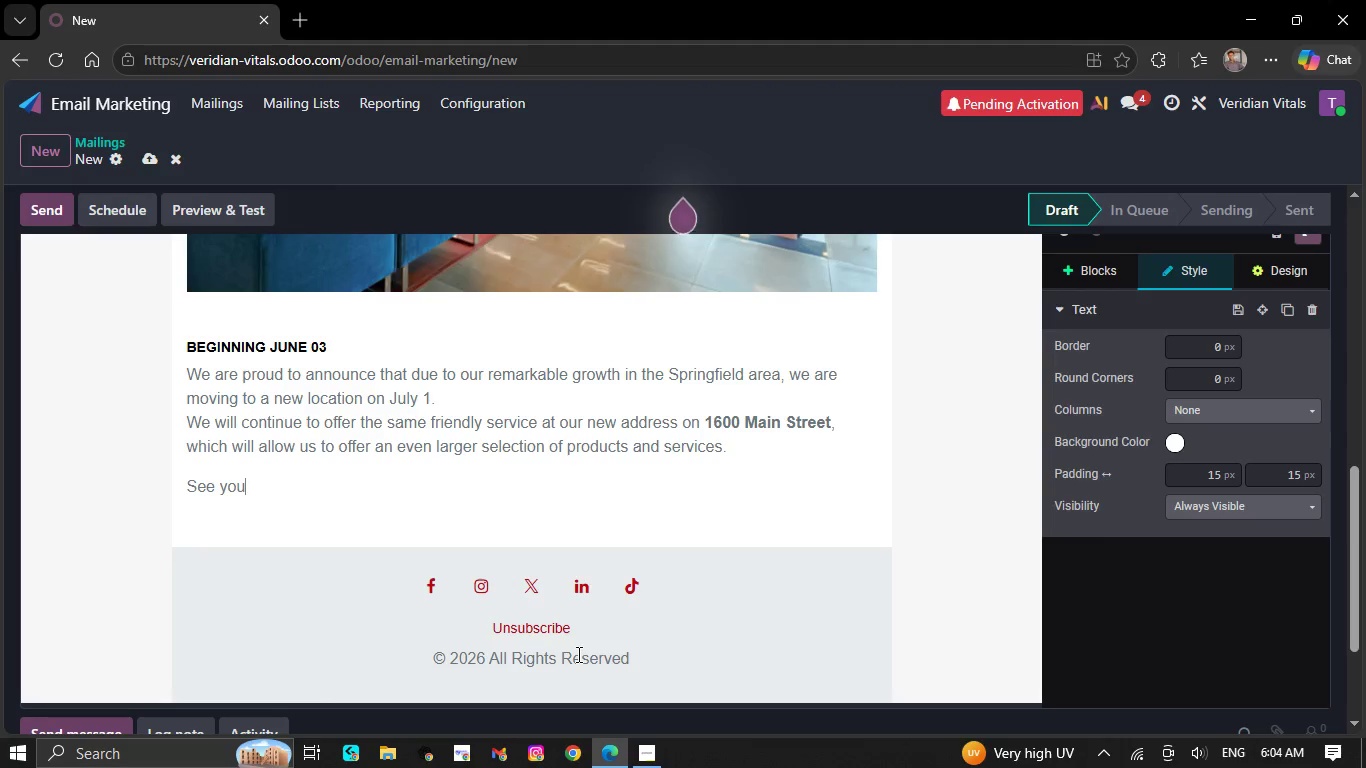 
key(Backspace)
 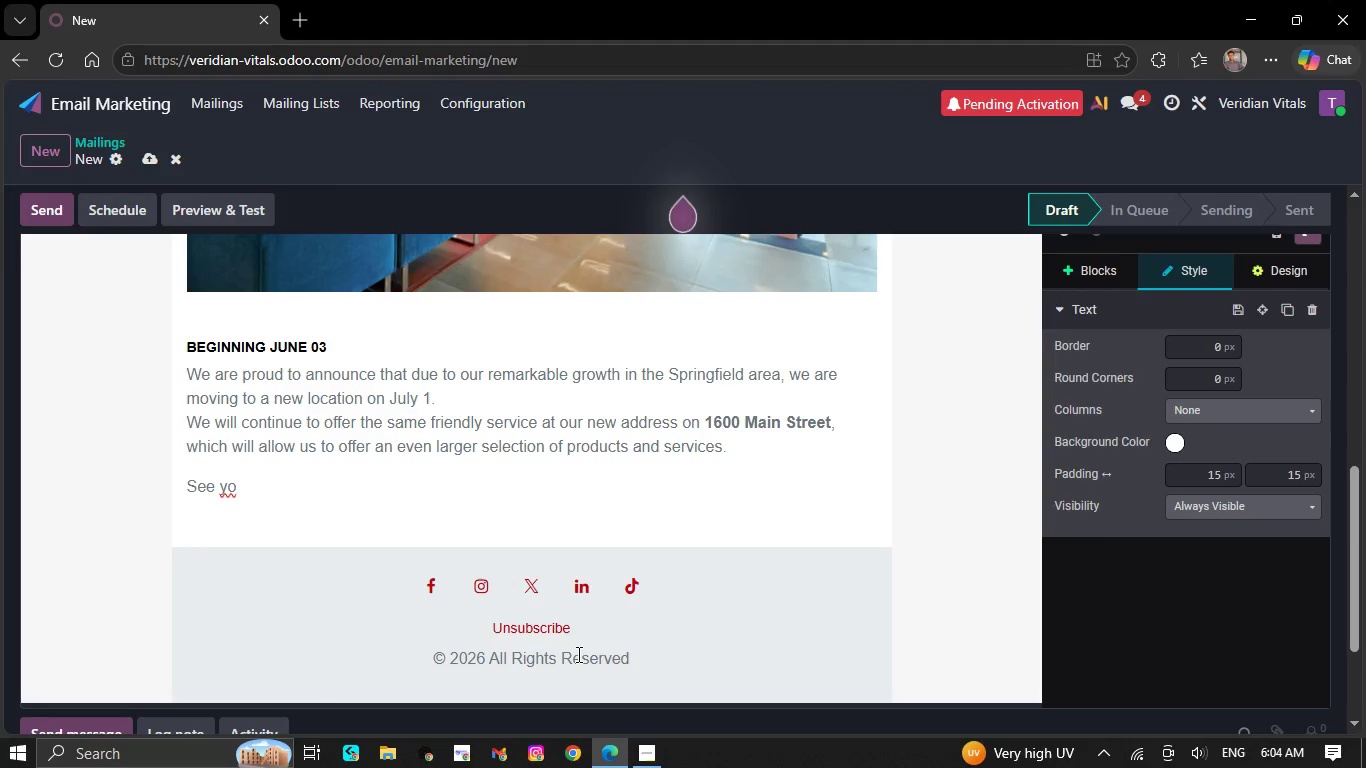 
key(Backspace)
 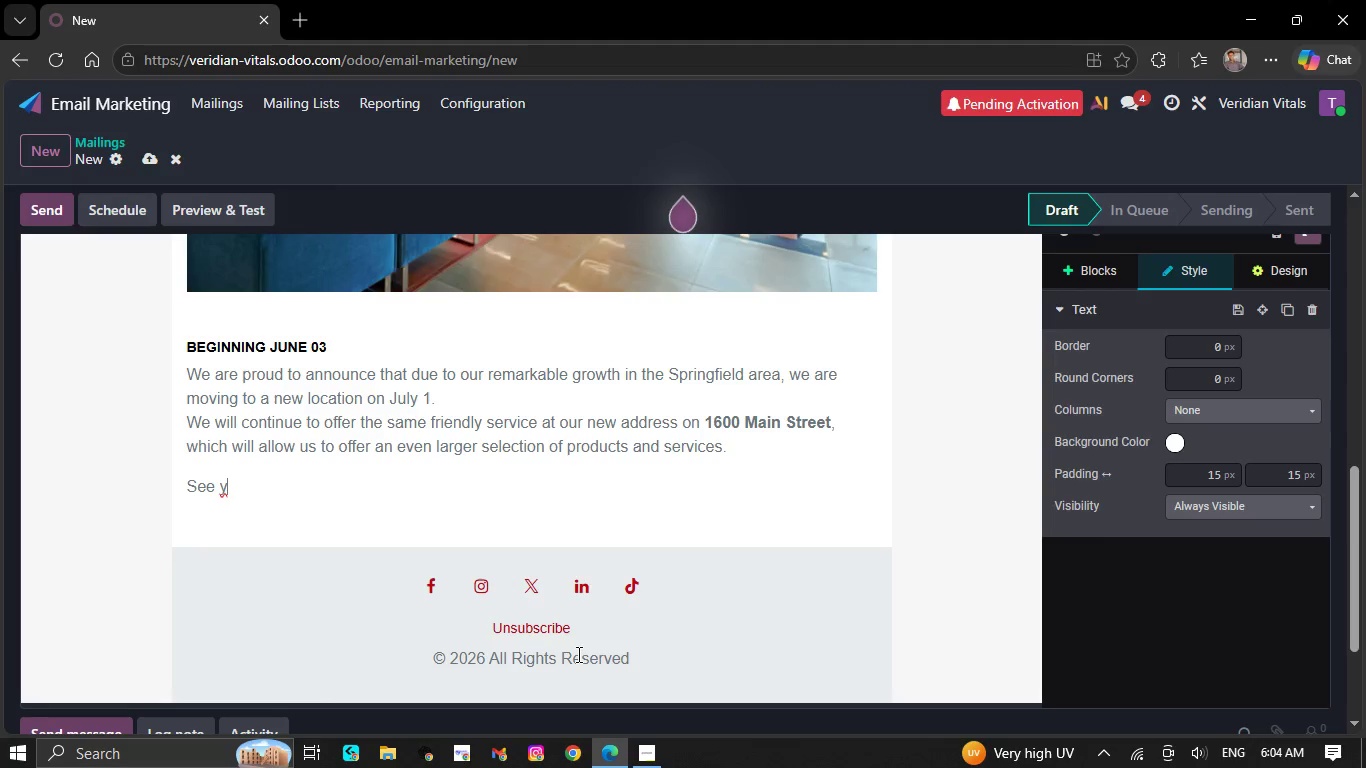 
key(Backspace)
 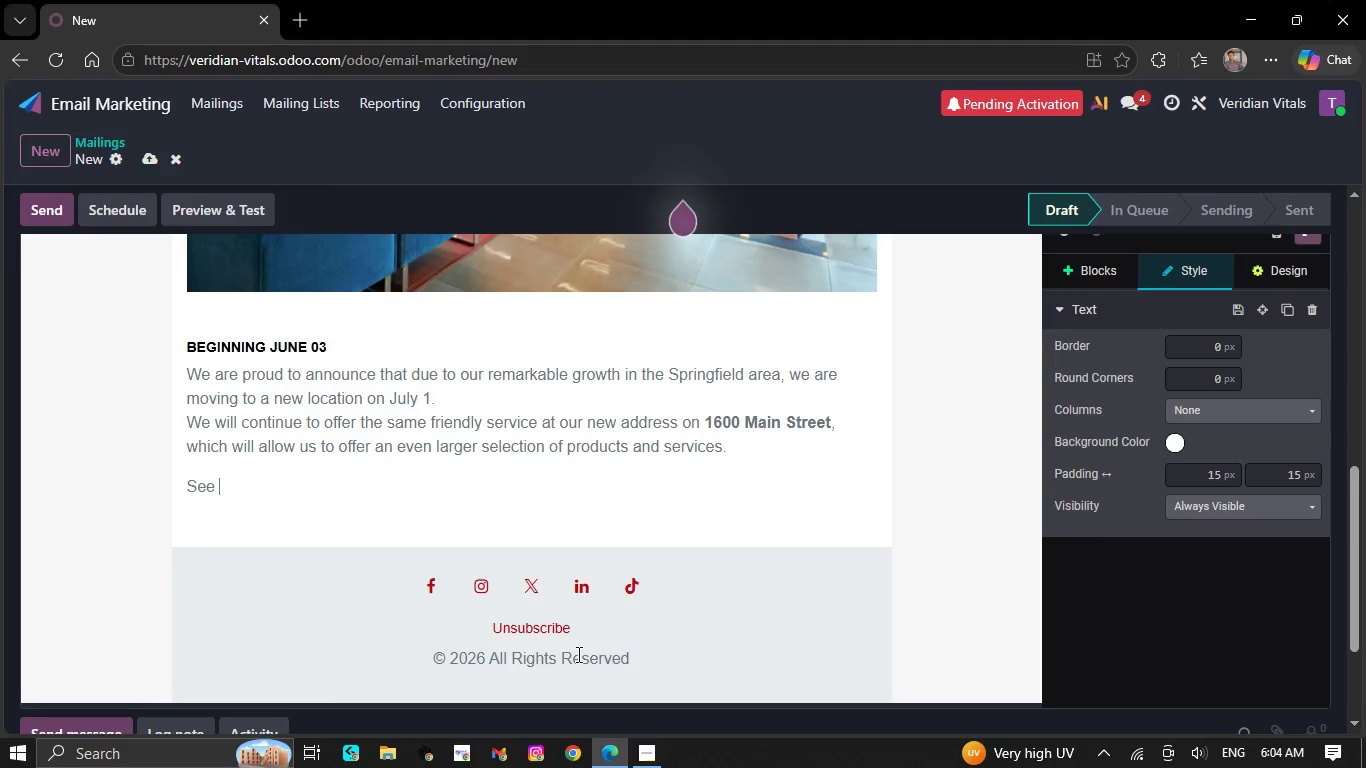 
key(Backspace)
 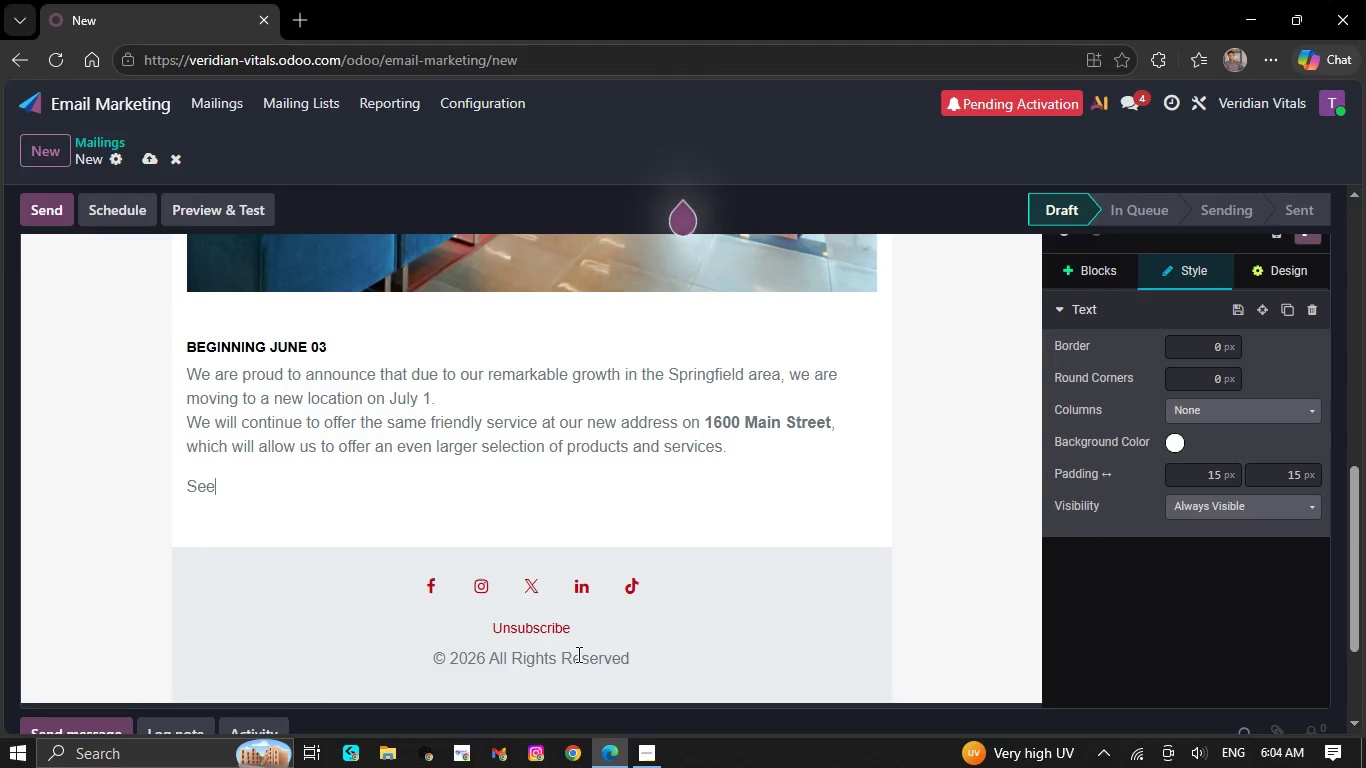 
key(Backspace)
 